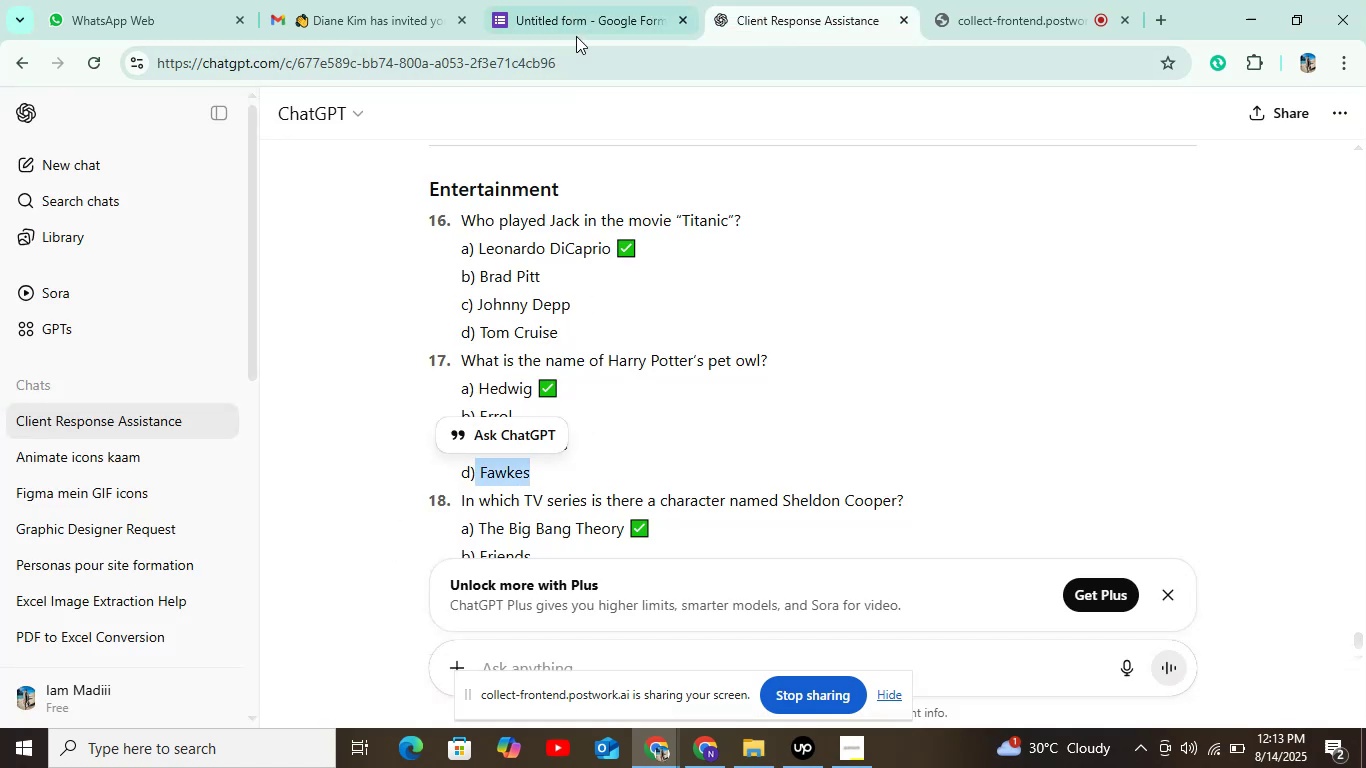 
left_click([584, 16])
 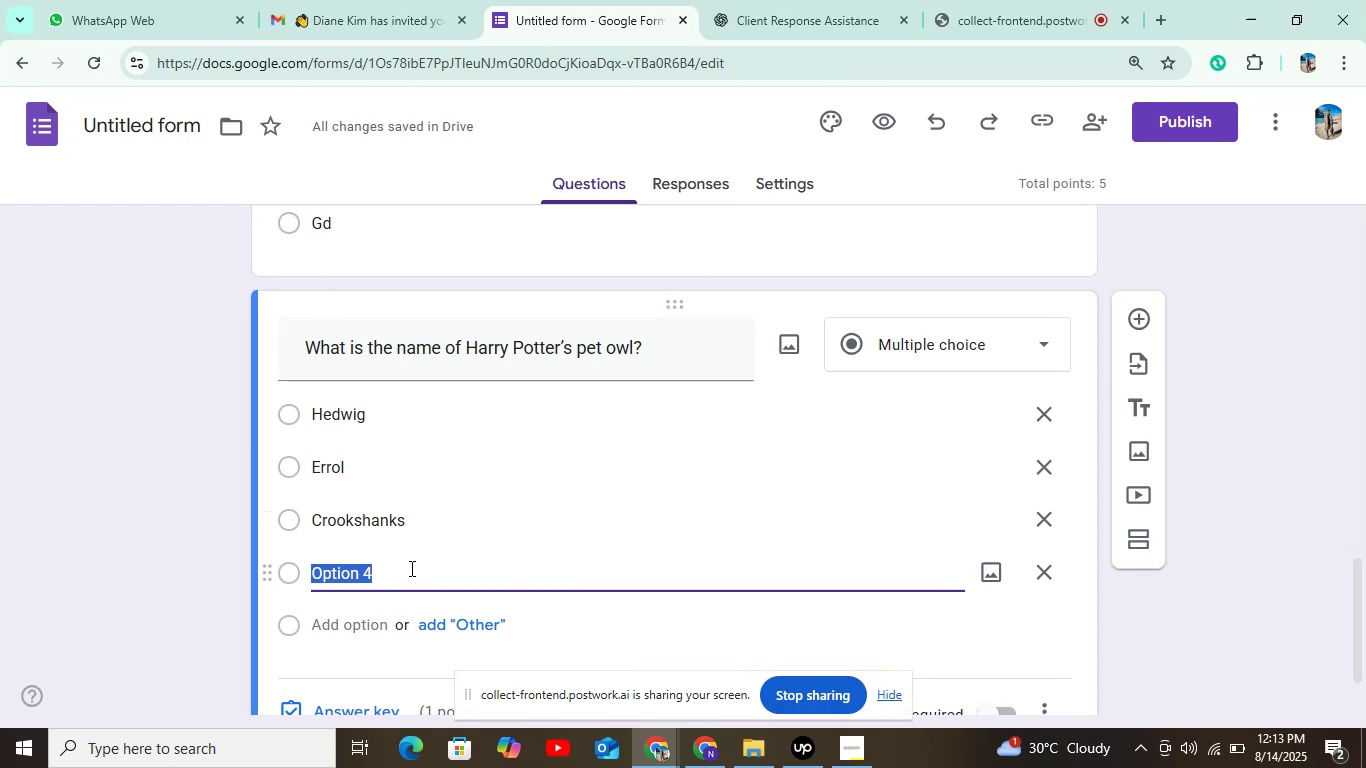 
key(Control+V)
 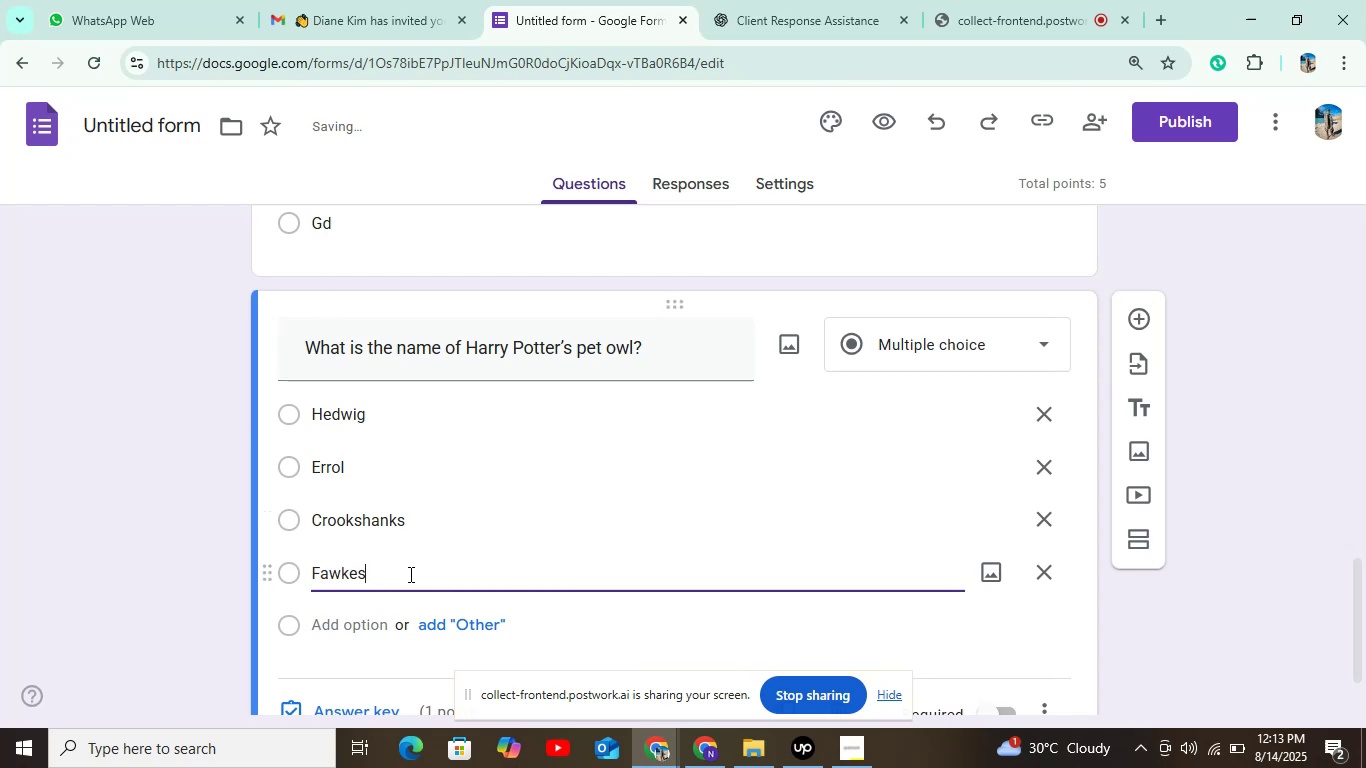 
scroll: coordinate [442, 574], scroll_direction: down, amount: 3.0
 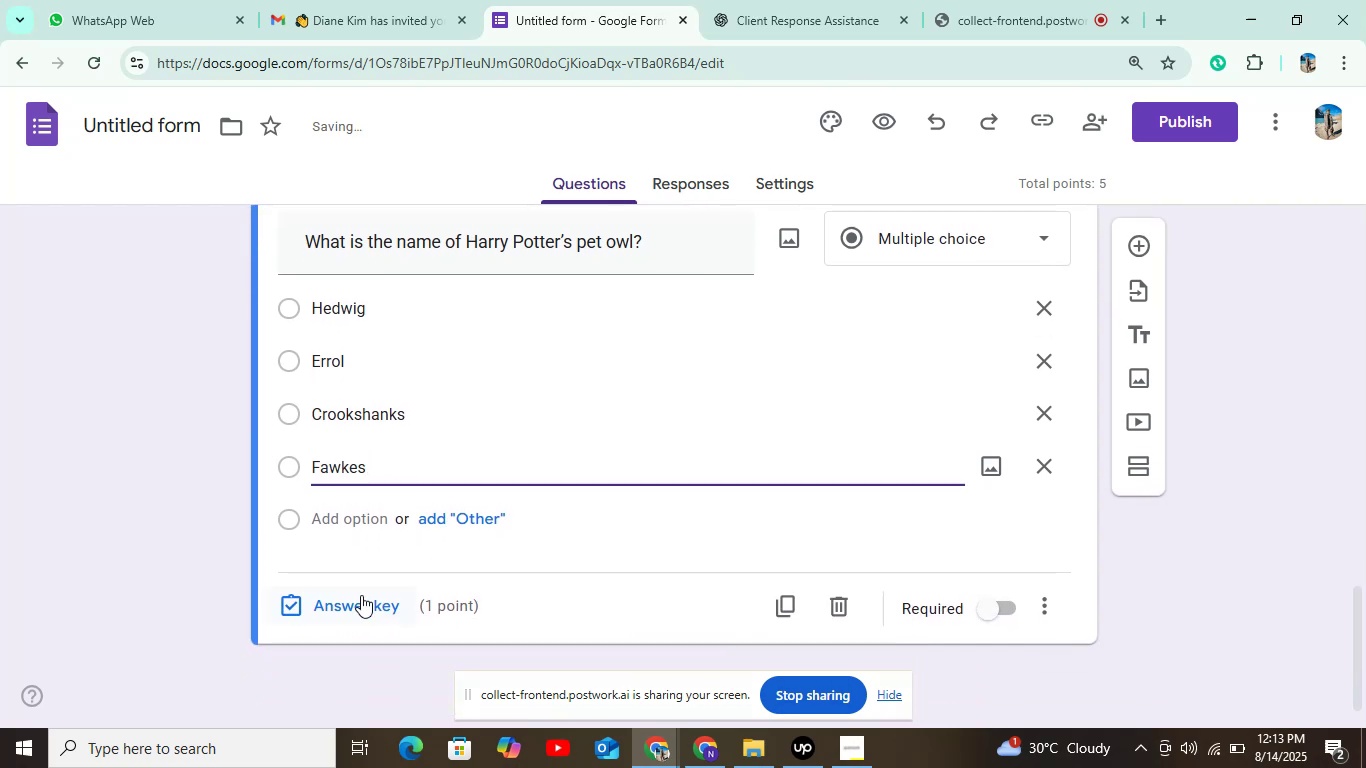 
left_click([361, 595])
 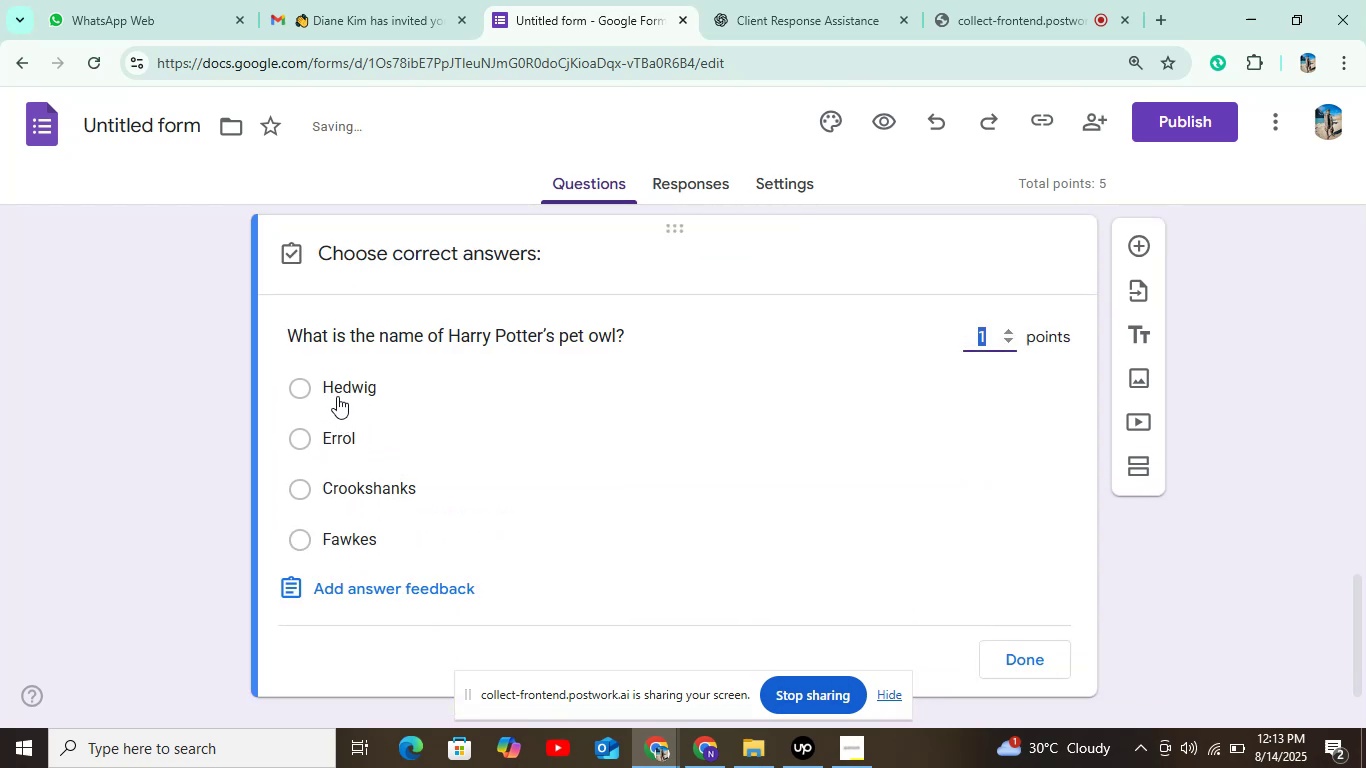 
left_click([337, 393])
 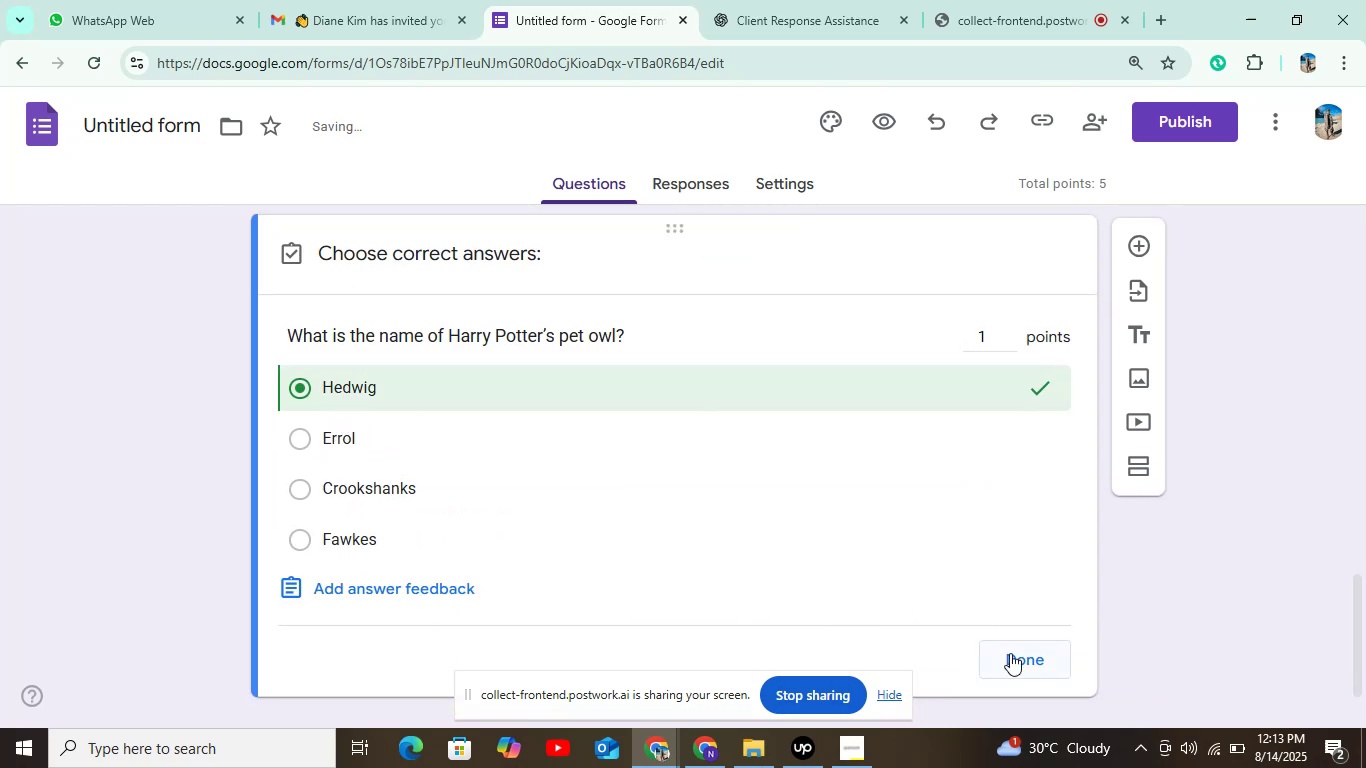 
left_click([1017, 650])
 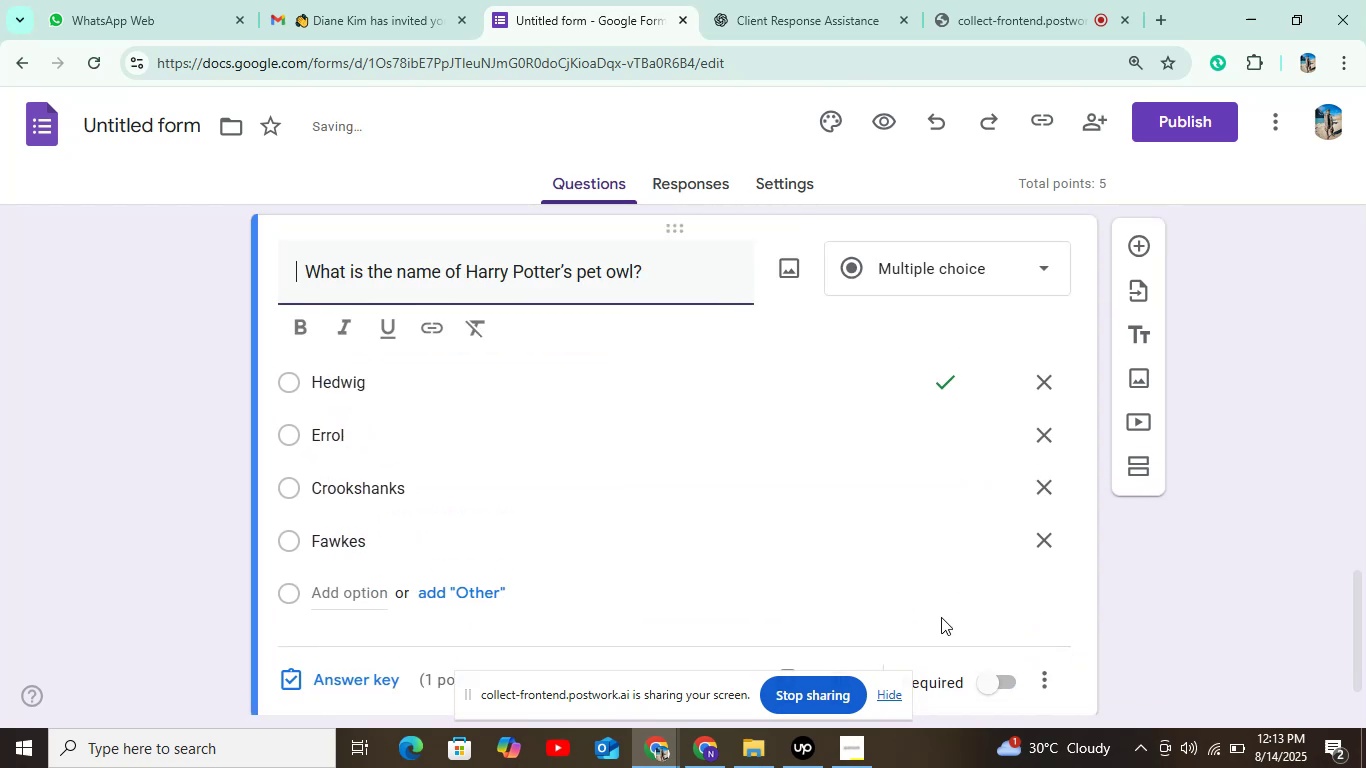 
scroll: coordinate [943, 630], scroll_direction: down, amount: 2.0
 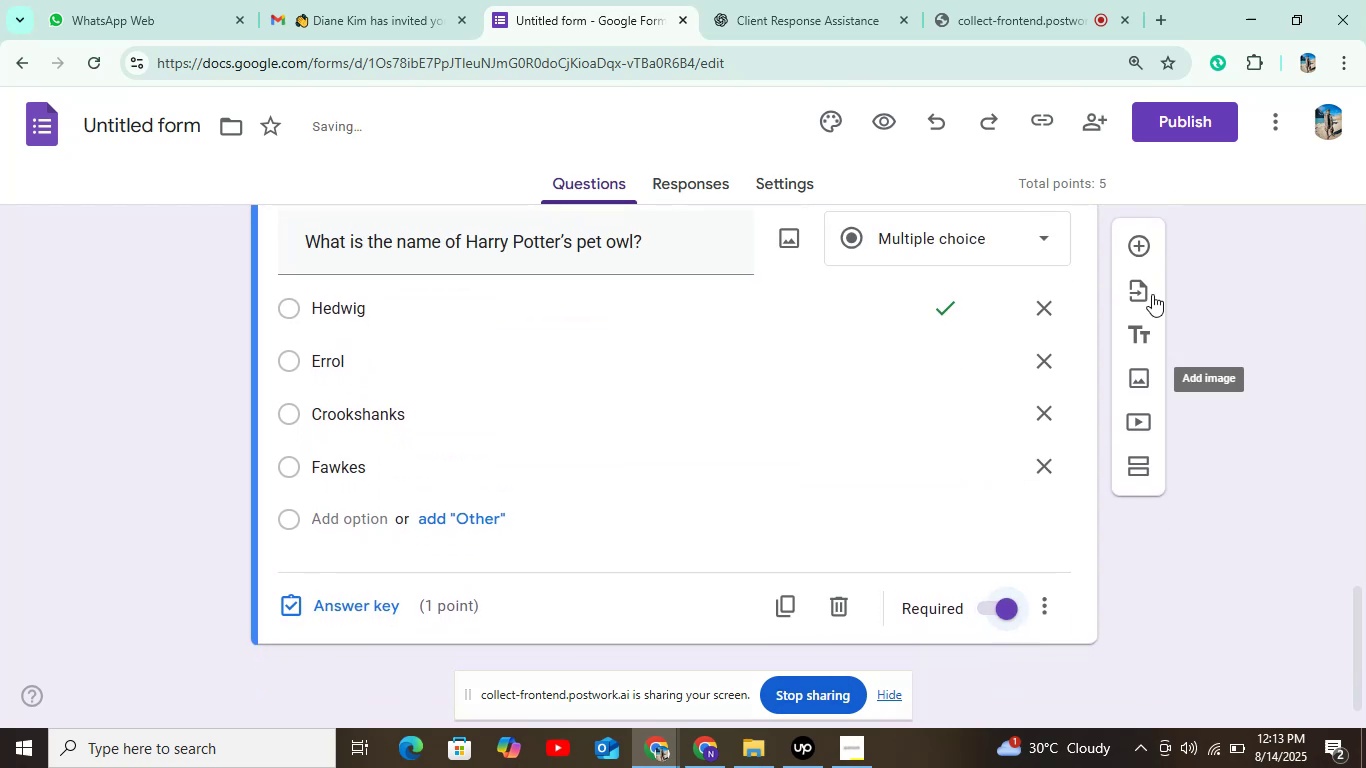 
left_click([1172, 119])
 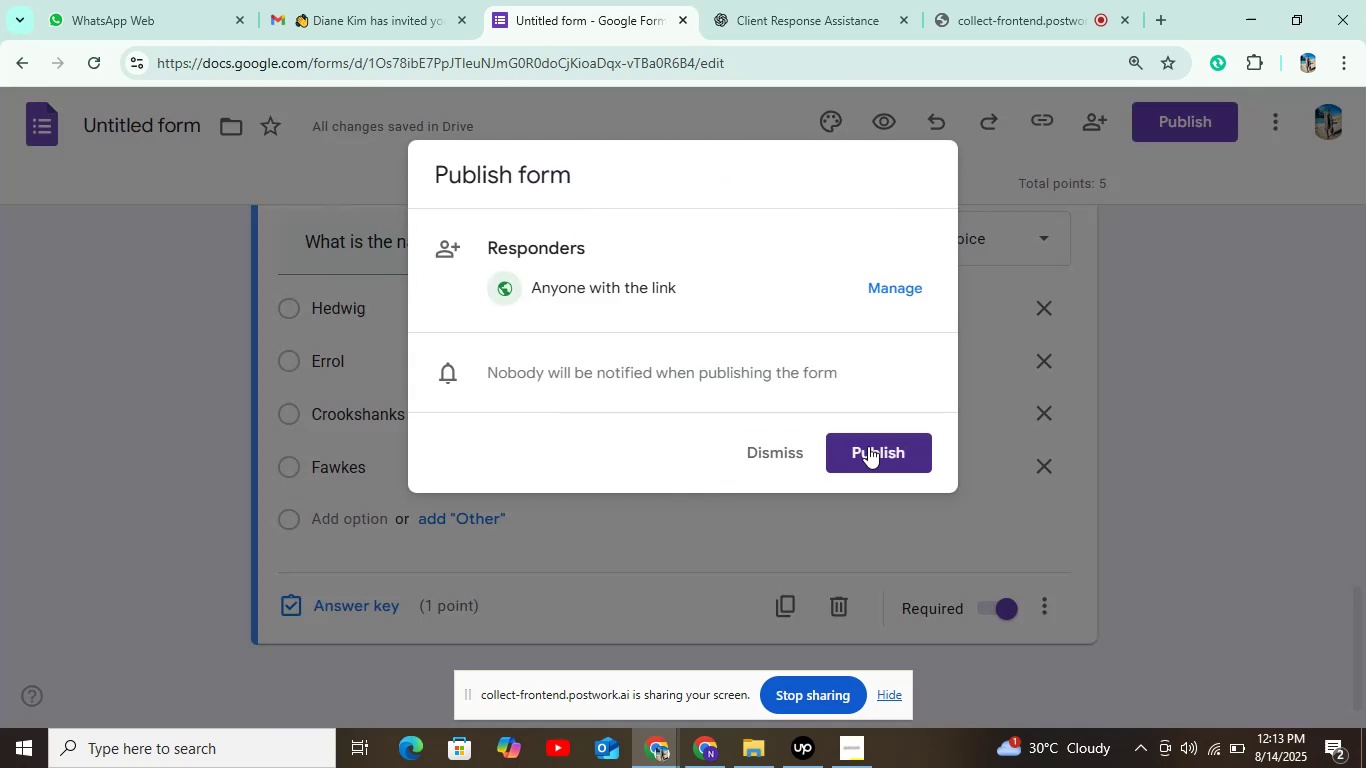 
left_click([882, 452])
 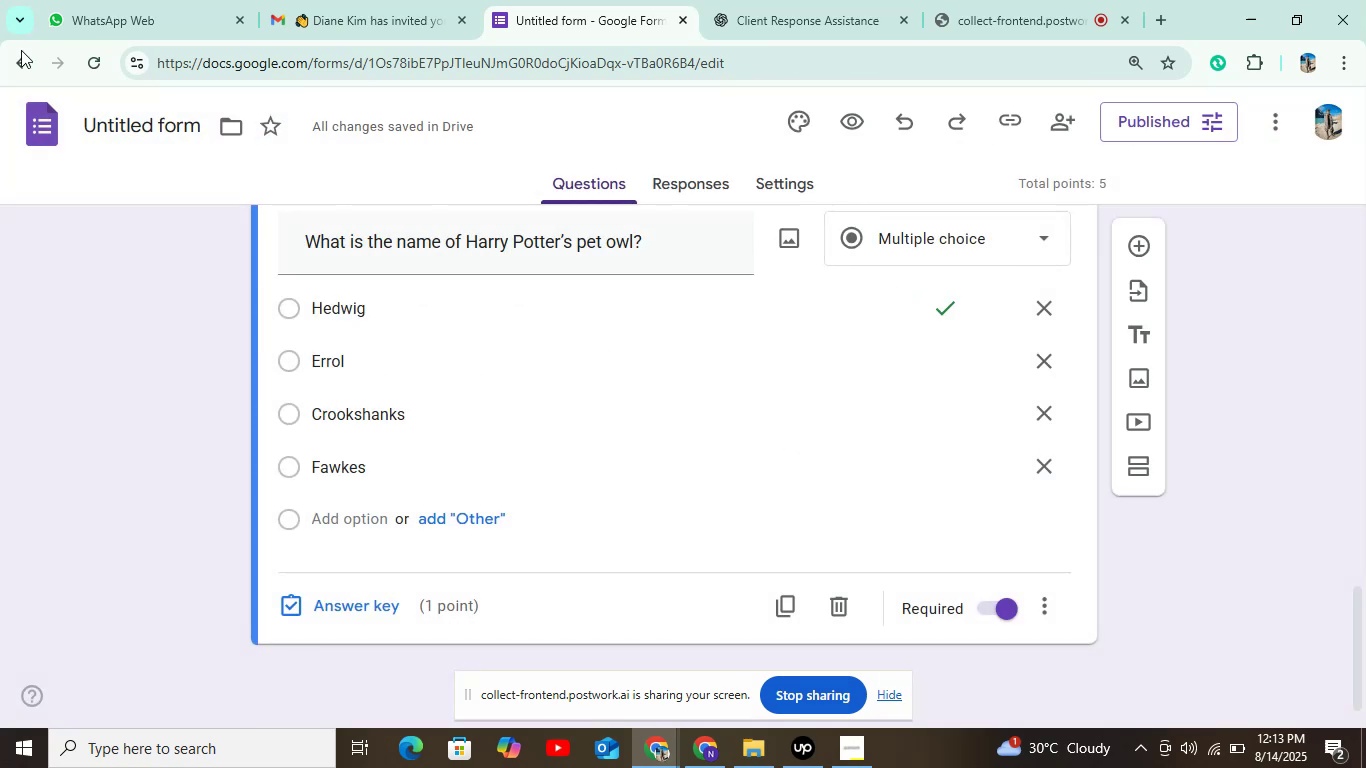 
left_click([51, 133])
 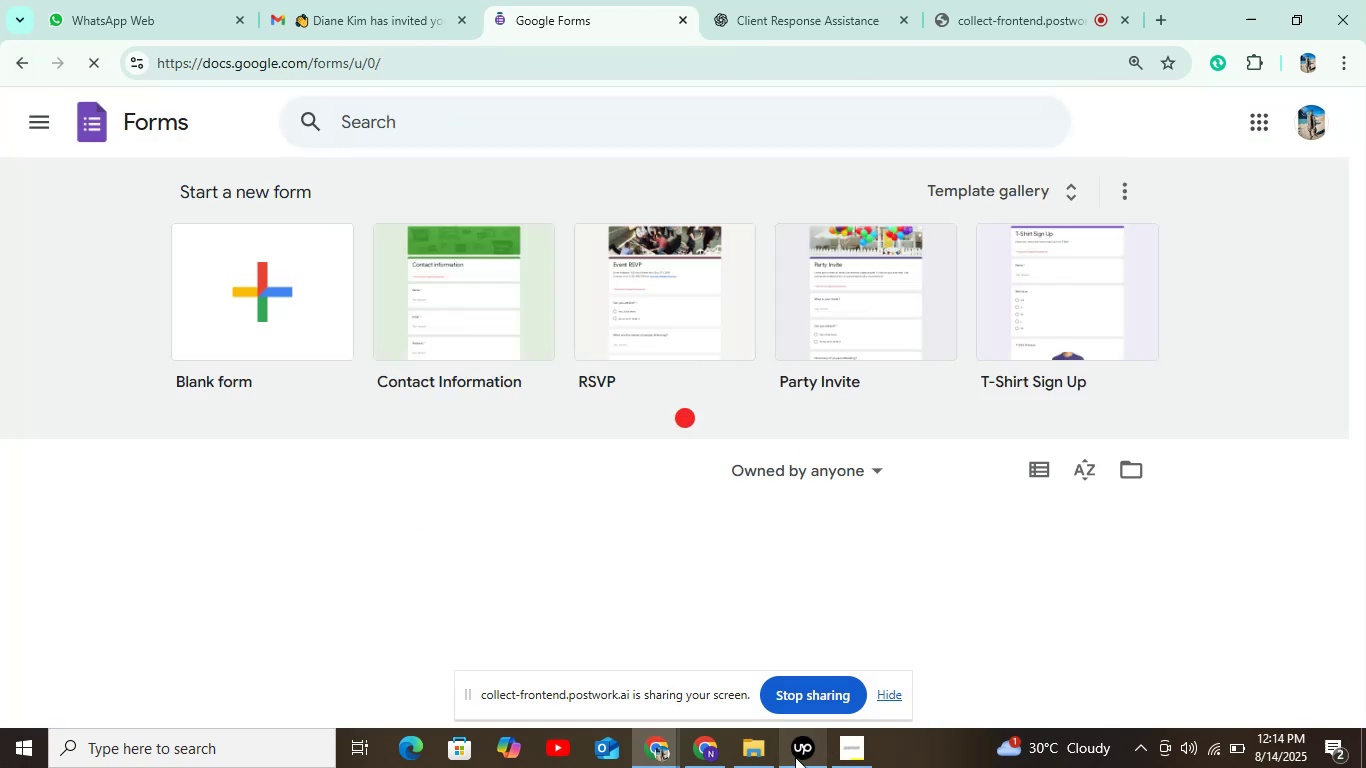 
left_click([795, 757])
 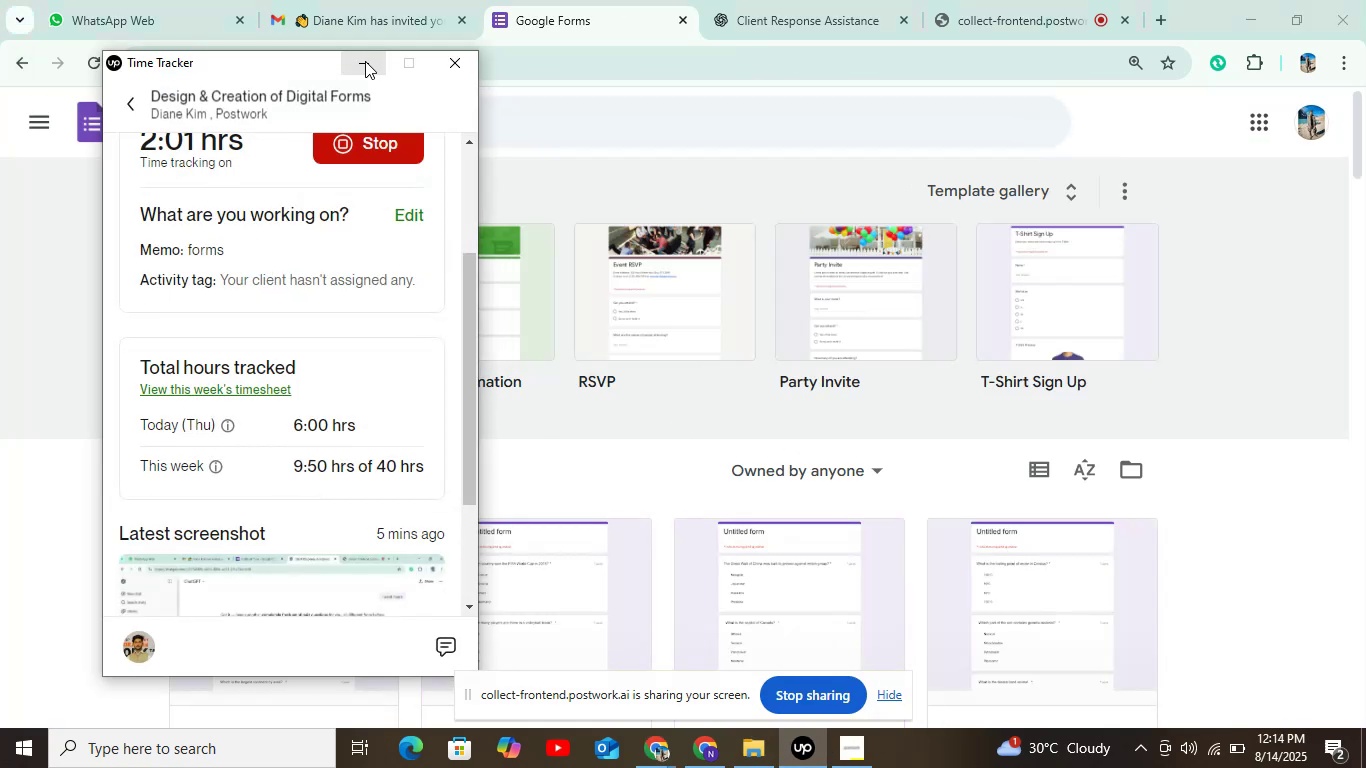 
left_click([365, 61])
 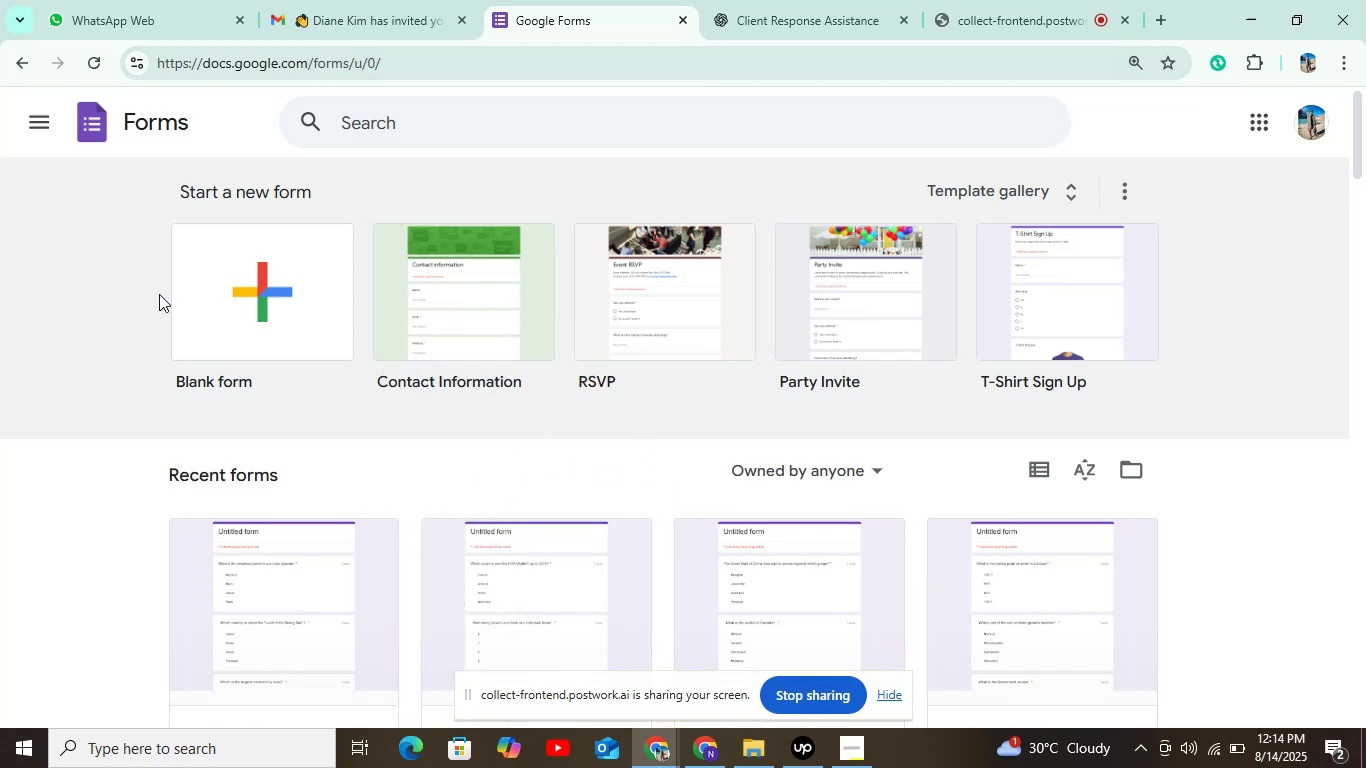 
left_click([256, 296])
 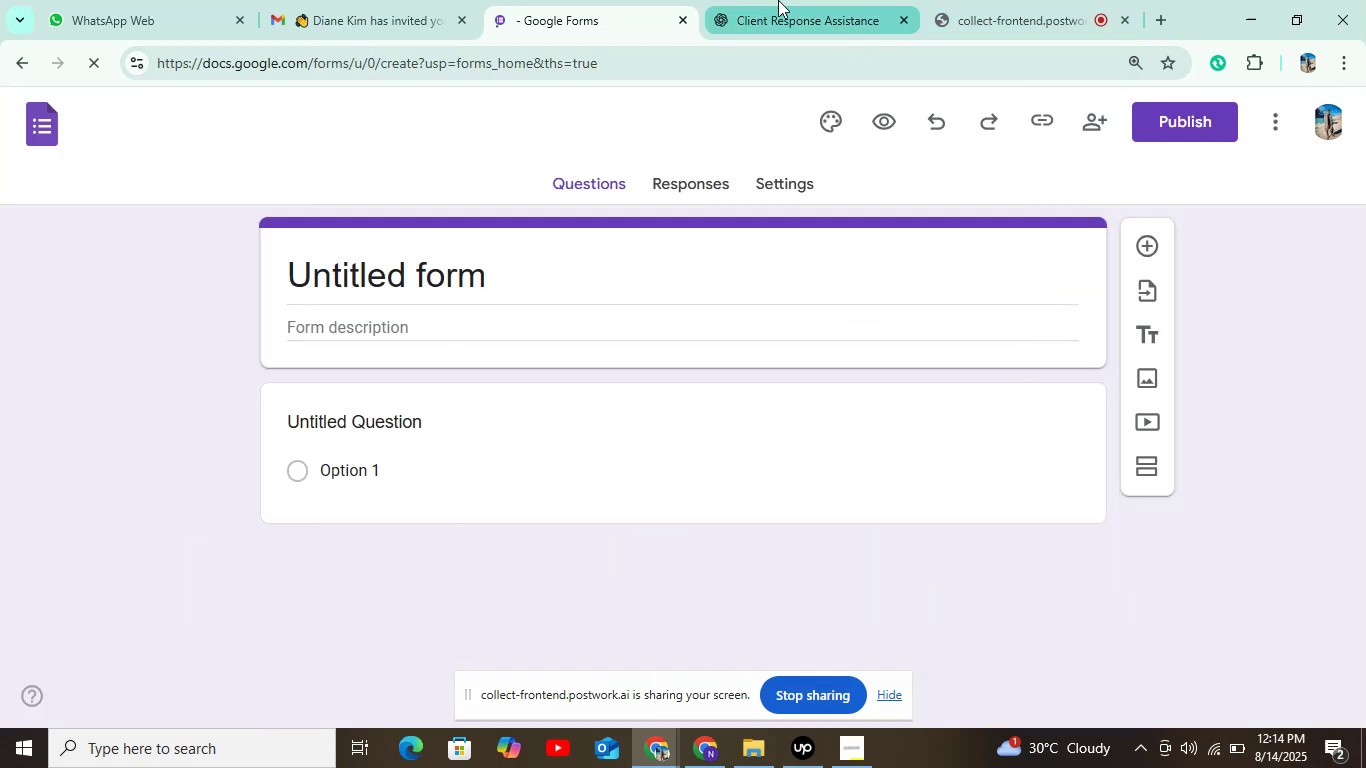 
left_click([769, 15])
 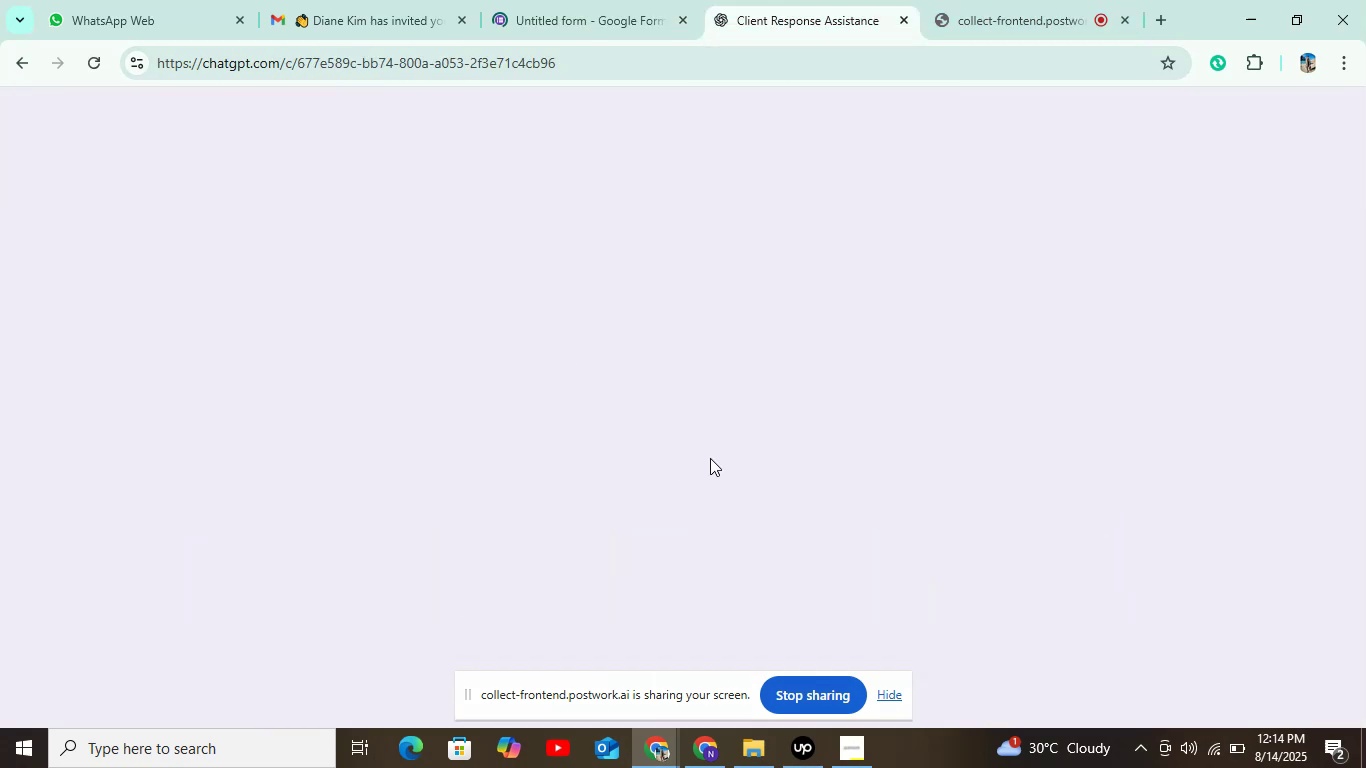 
scroll: coordinate [655, 574], scroll_direction: down, amount: 6.0
 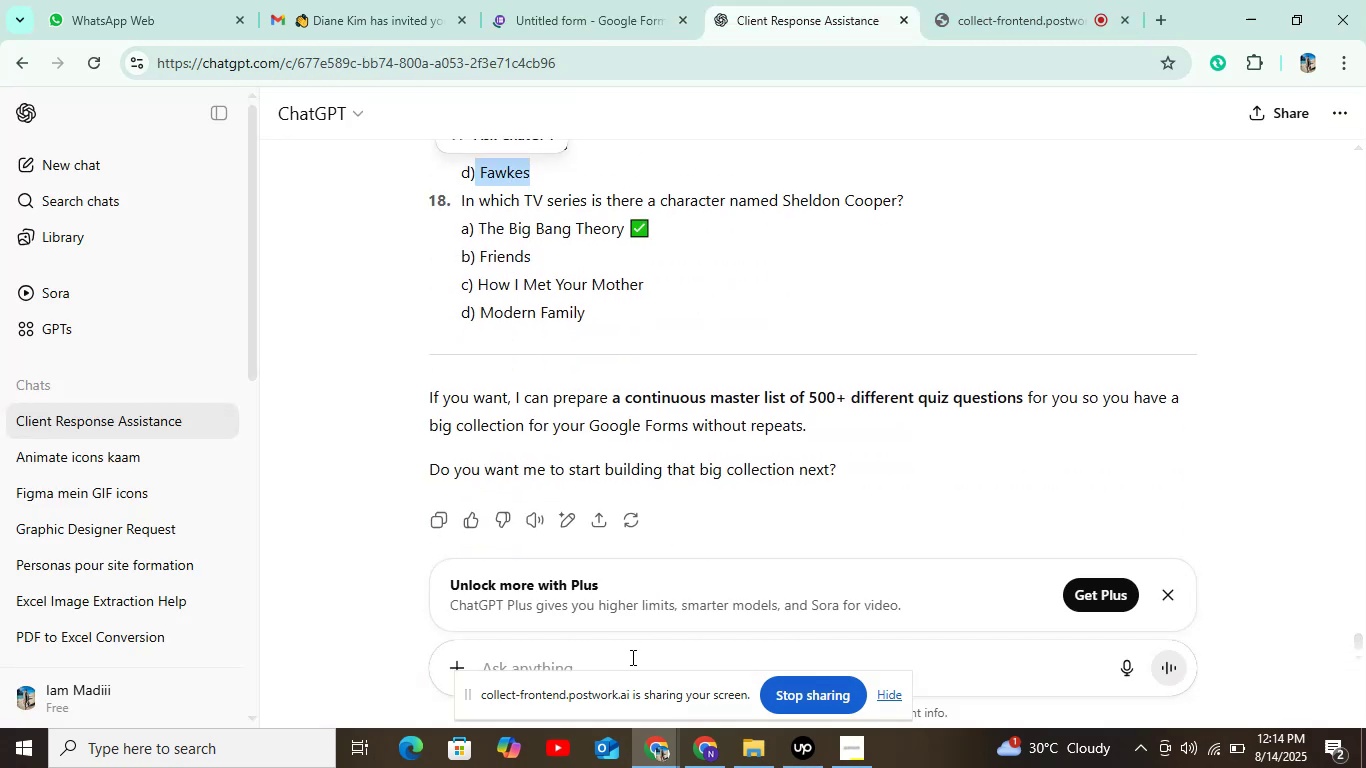 
left_click([631, 657])
 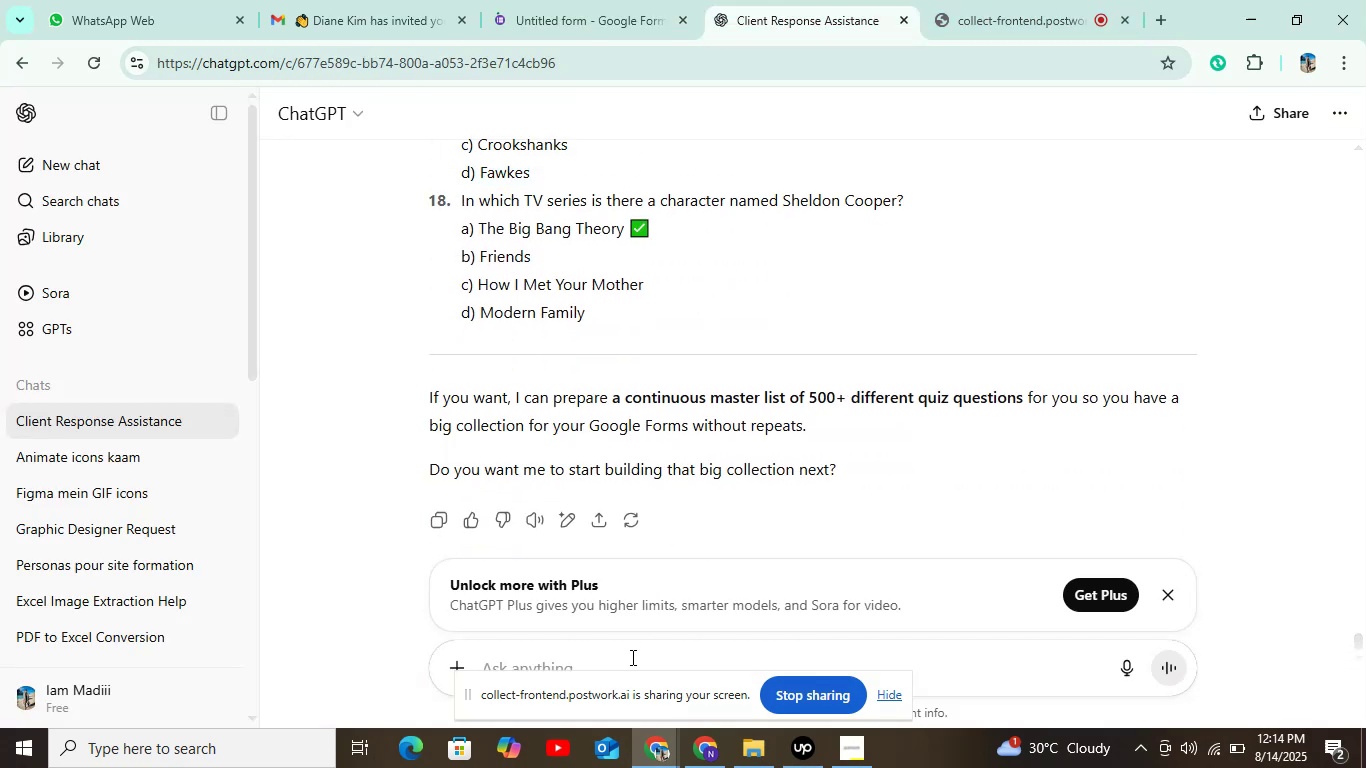 
type(i want moreb)
key(Backspace)
type( different questions)
 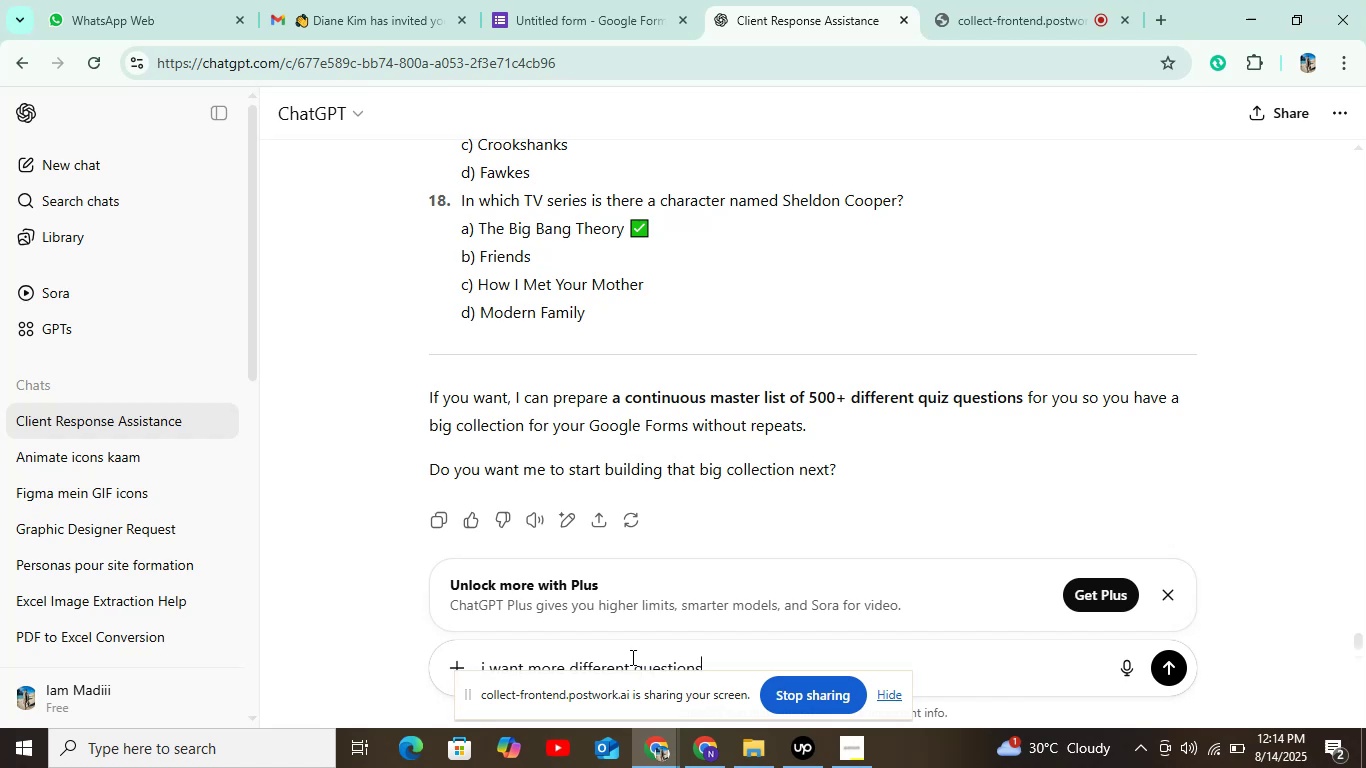 
key(Enter)
 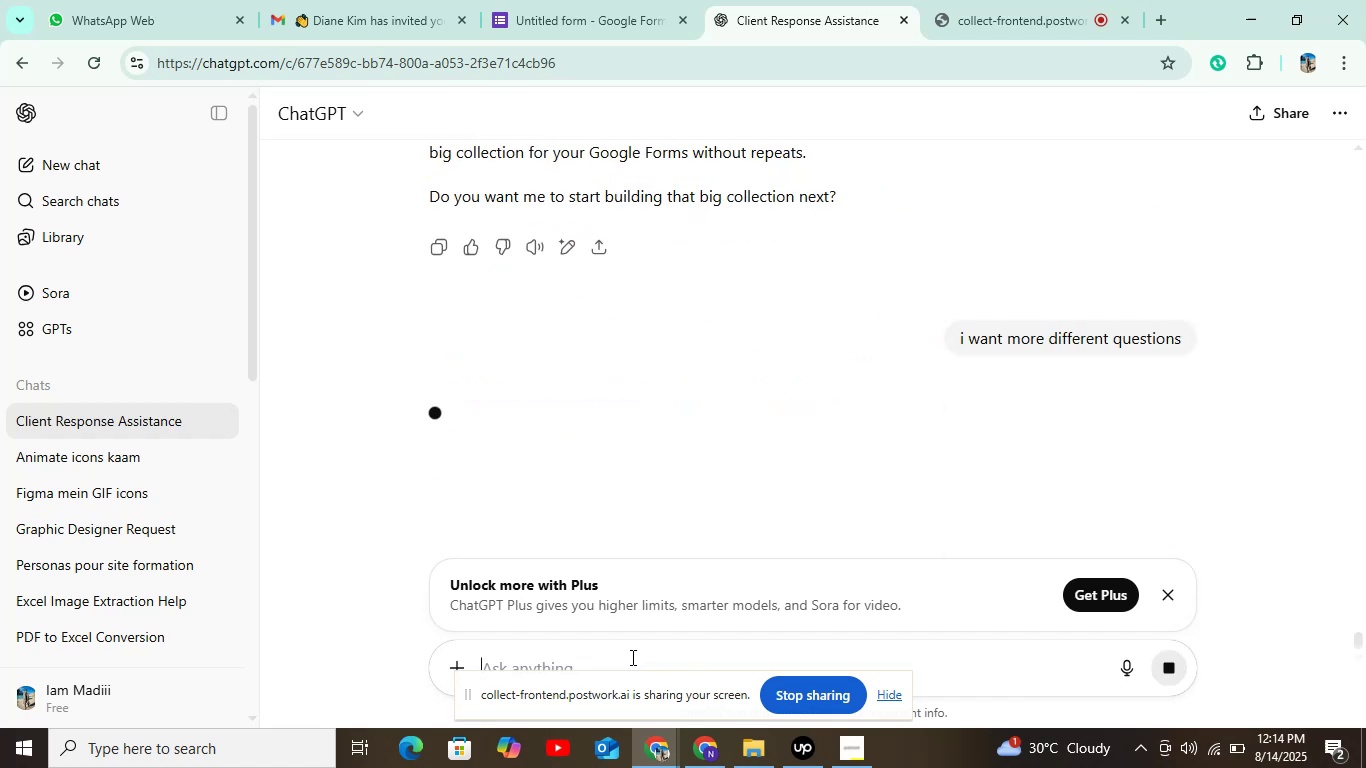 
wait(10.21)
 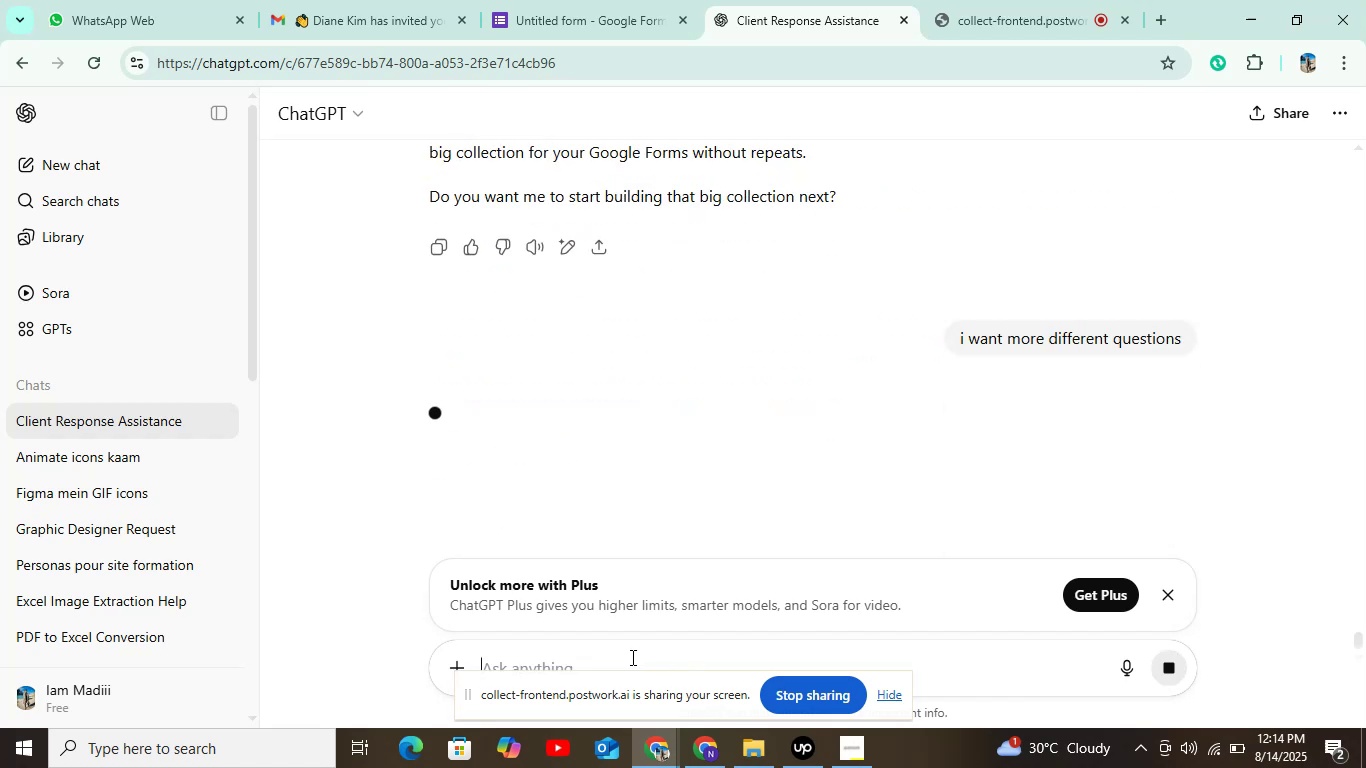 
scroll: coordinate [1172, 383], scroll_direction: down, amount: 20.0
 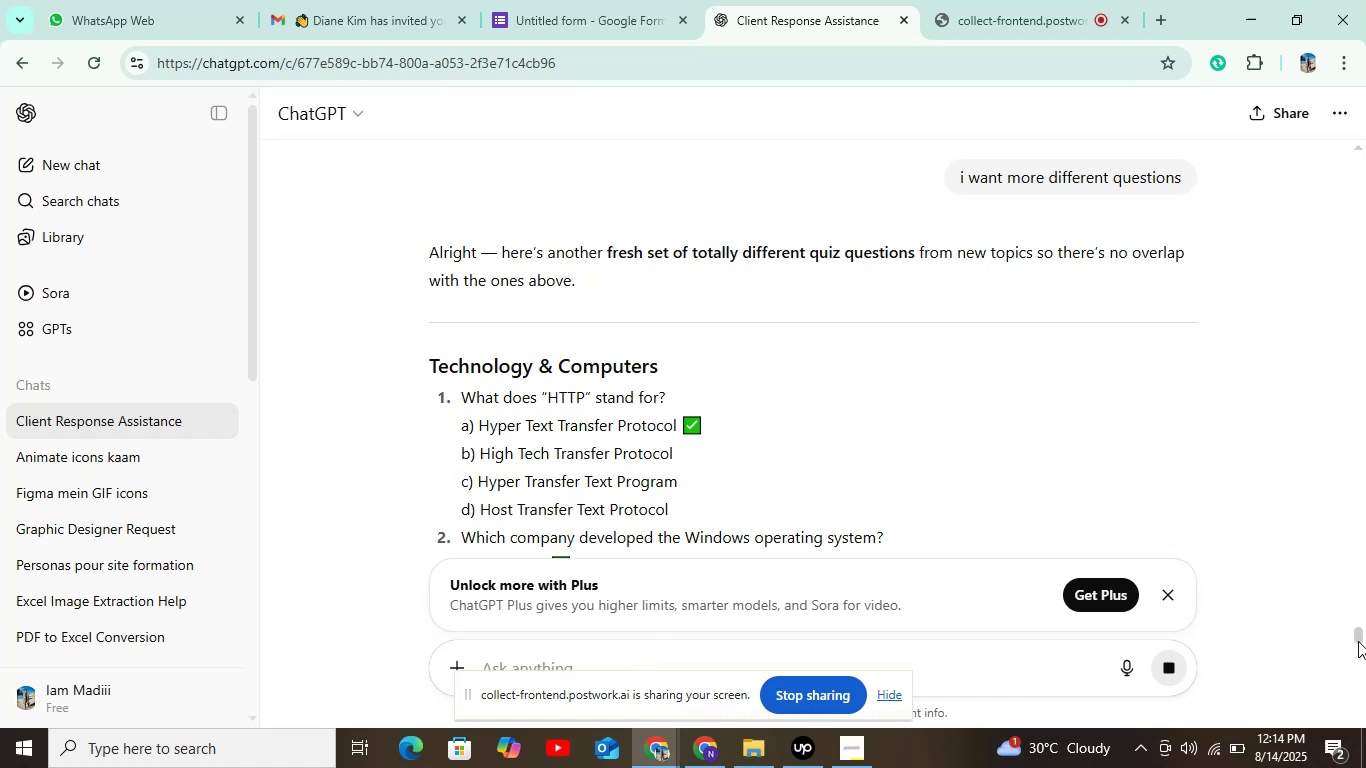 
left_click_drag(start_coordinate=[1357, 641], to_coordinate=[1358, 653])
 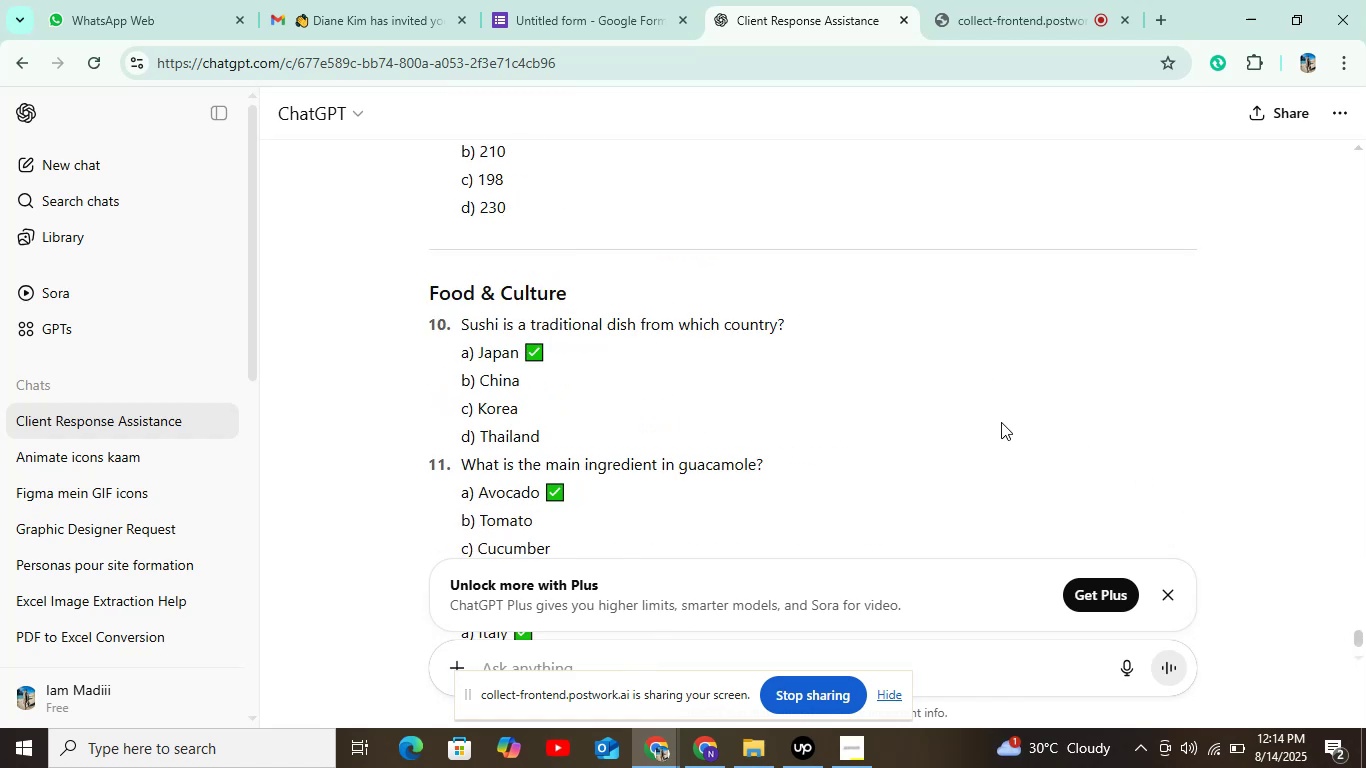 
scroll: coordinate [1001, 422], scroll_direction: down, amount: 4.0
 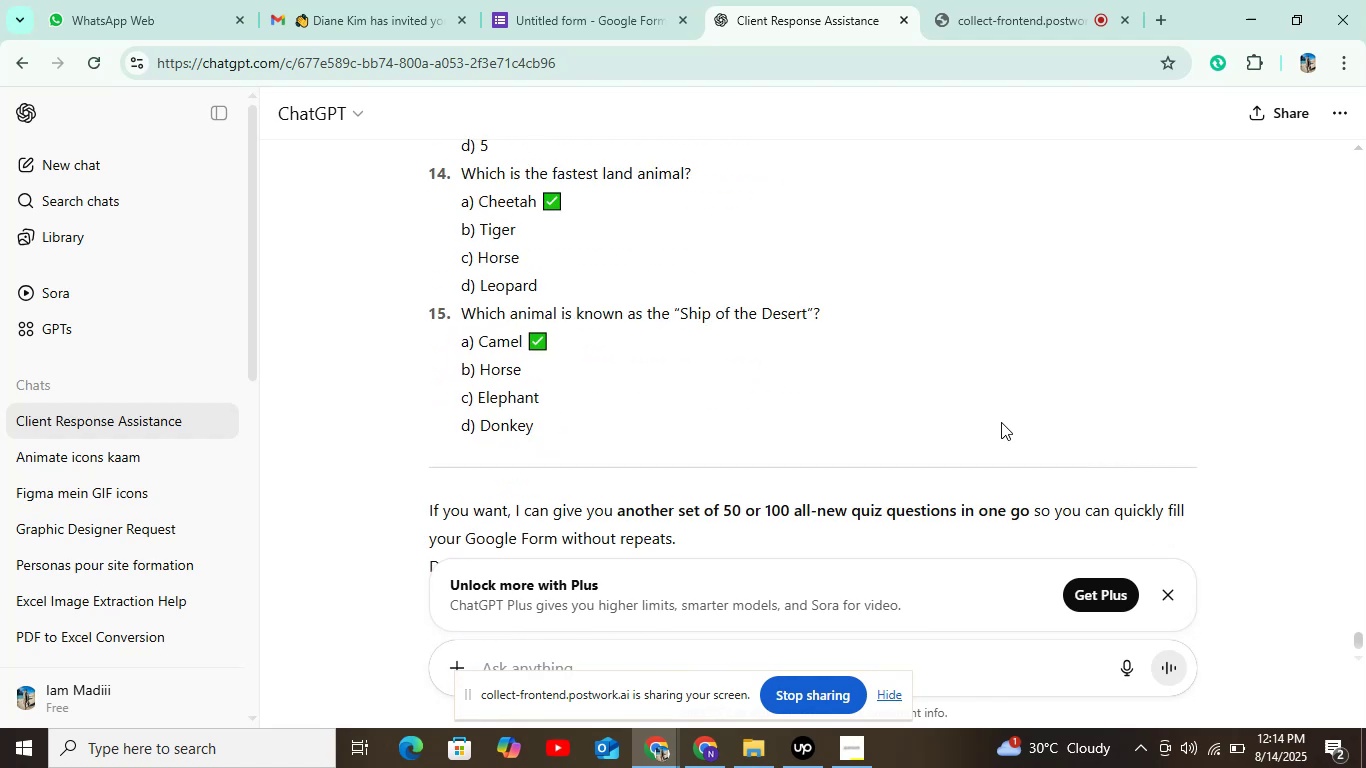 
scroll: coordinate [998, 421], scroll_direction: up, amount: 32.0
 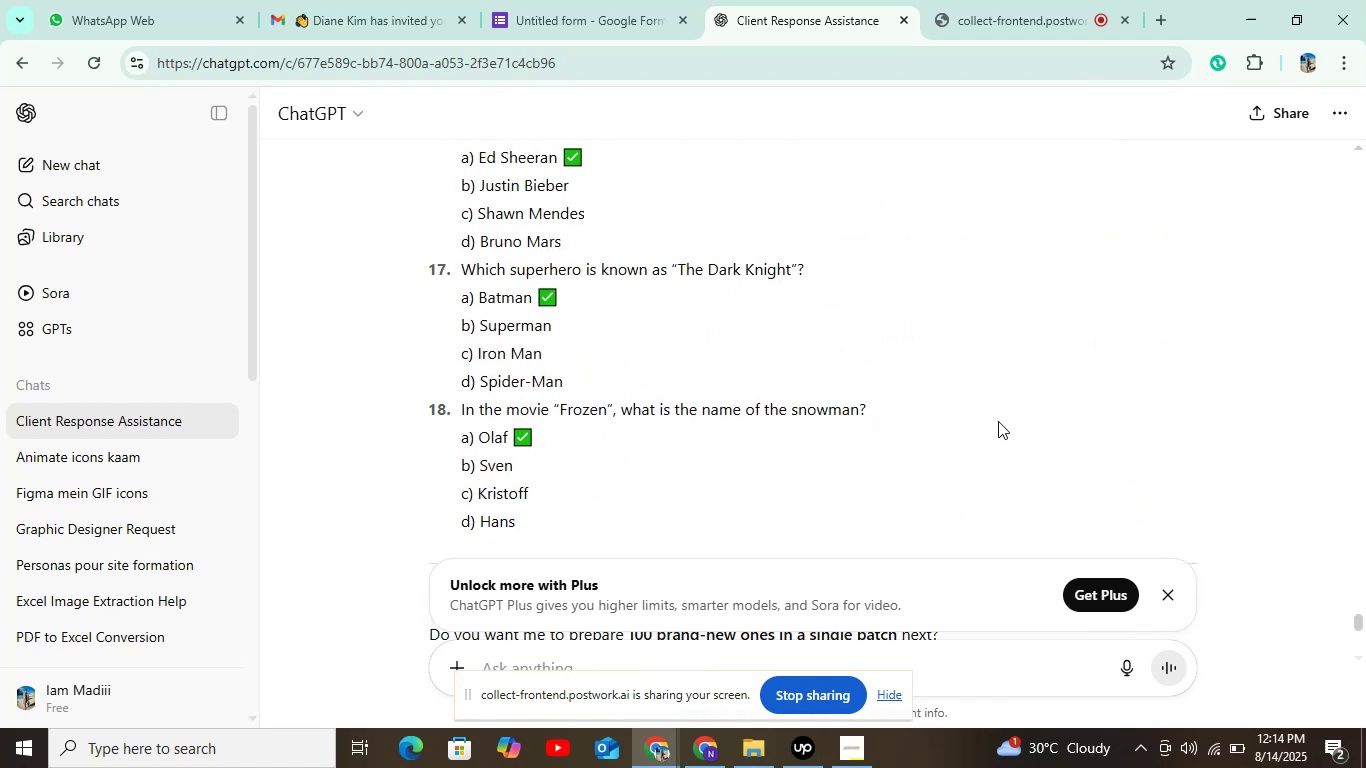 
scroll: coordinate [993, 423], scroll_direction: down, amount: 39.0
 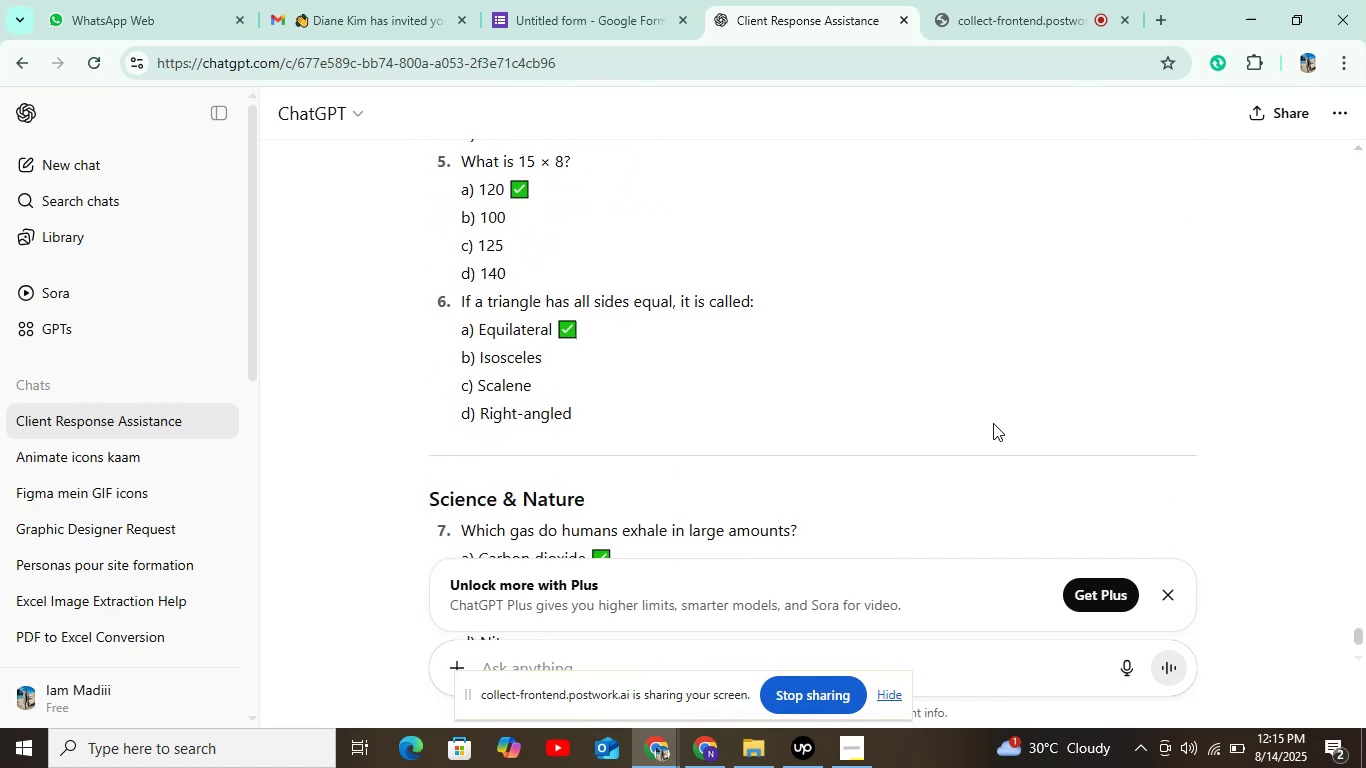 
scroll: coordinate [993, 423], scroll_direction: up, amount: 8.0
 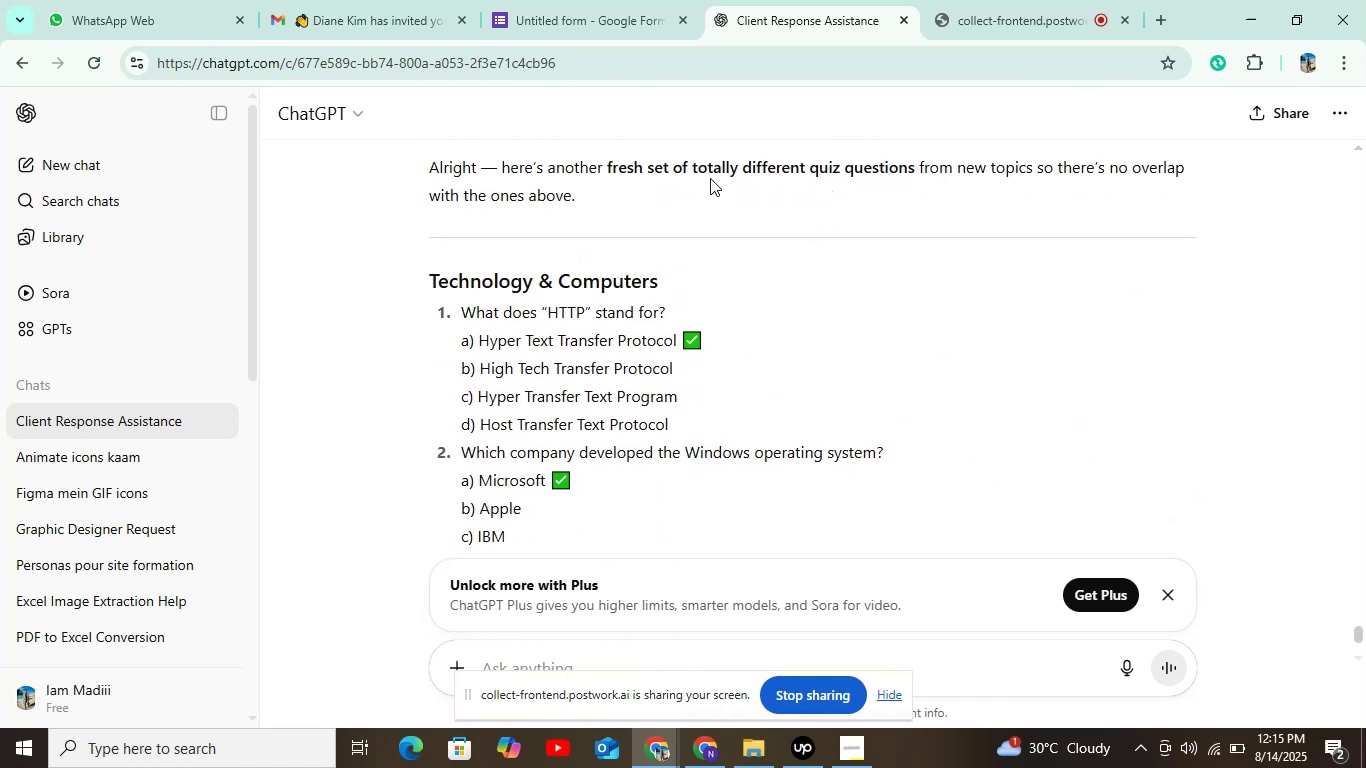 
wait(5.88)
 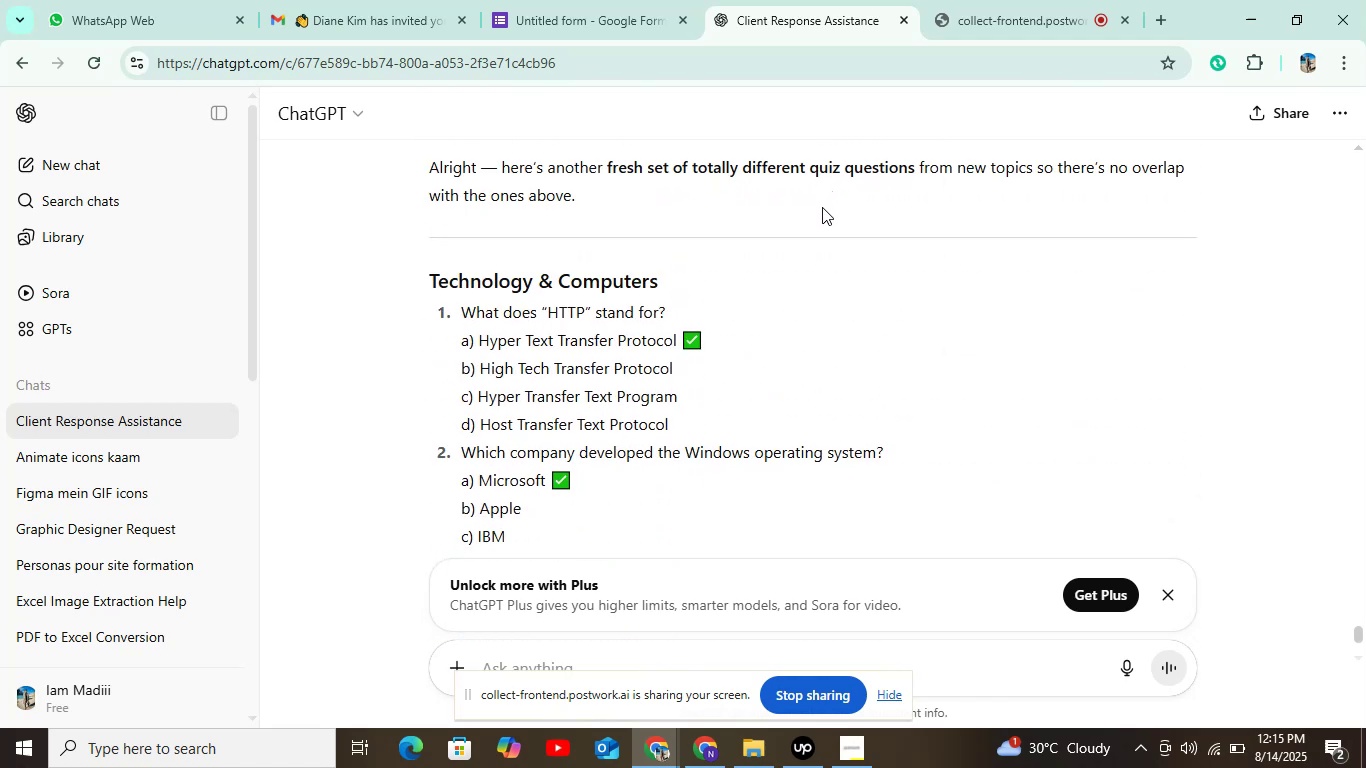 
left_click([628, 19])
 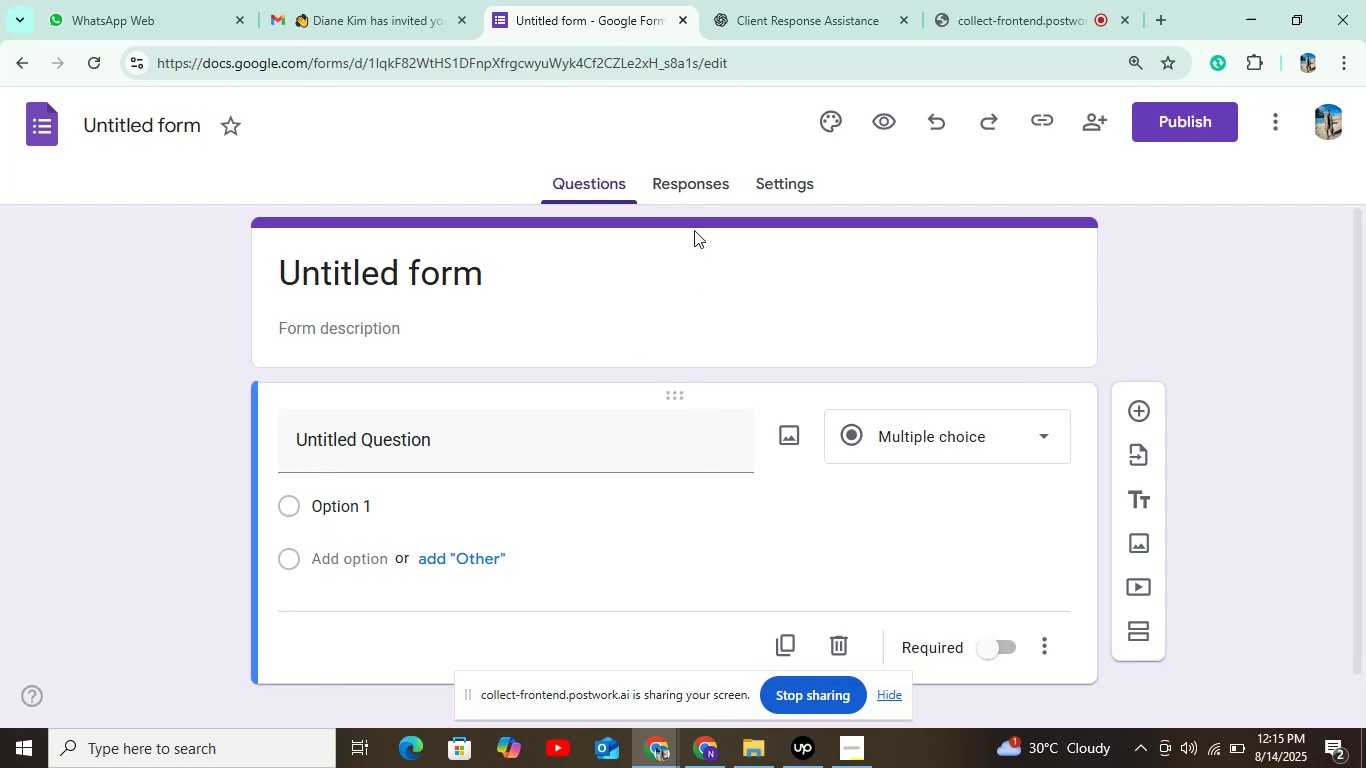 
left_click([777, 179])
 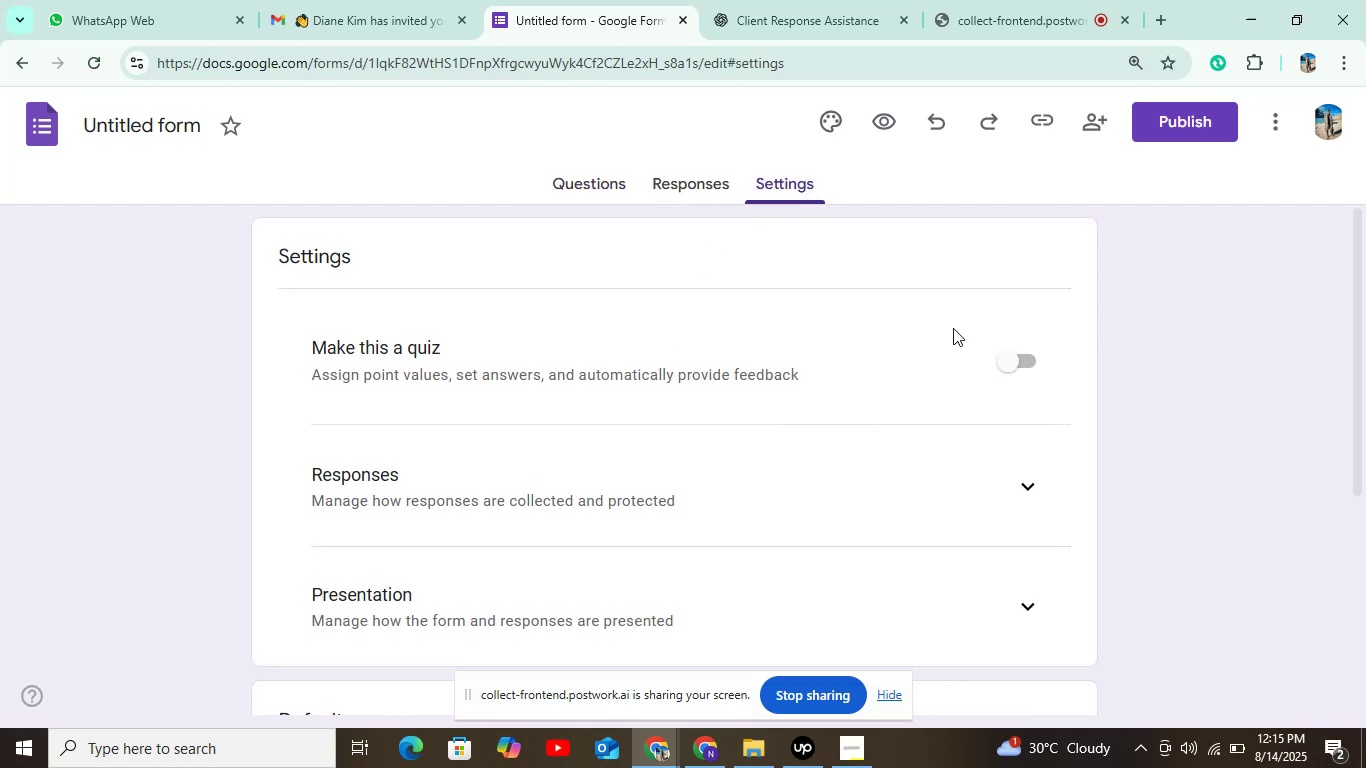 
left_click([1007, 362])
 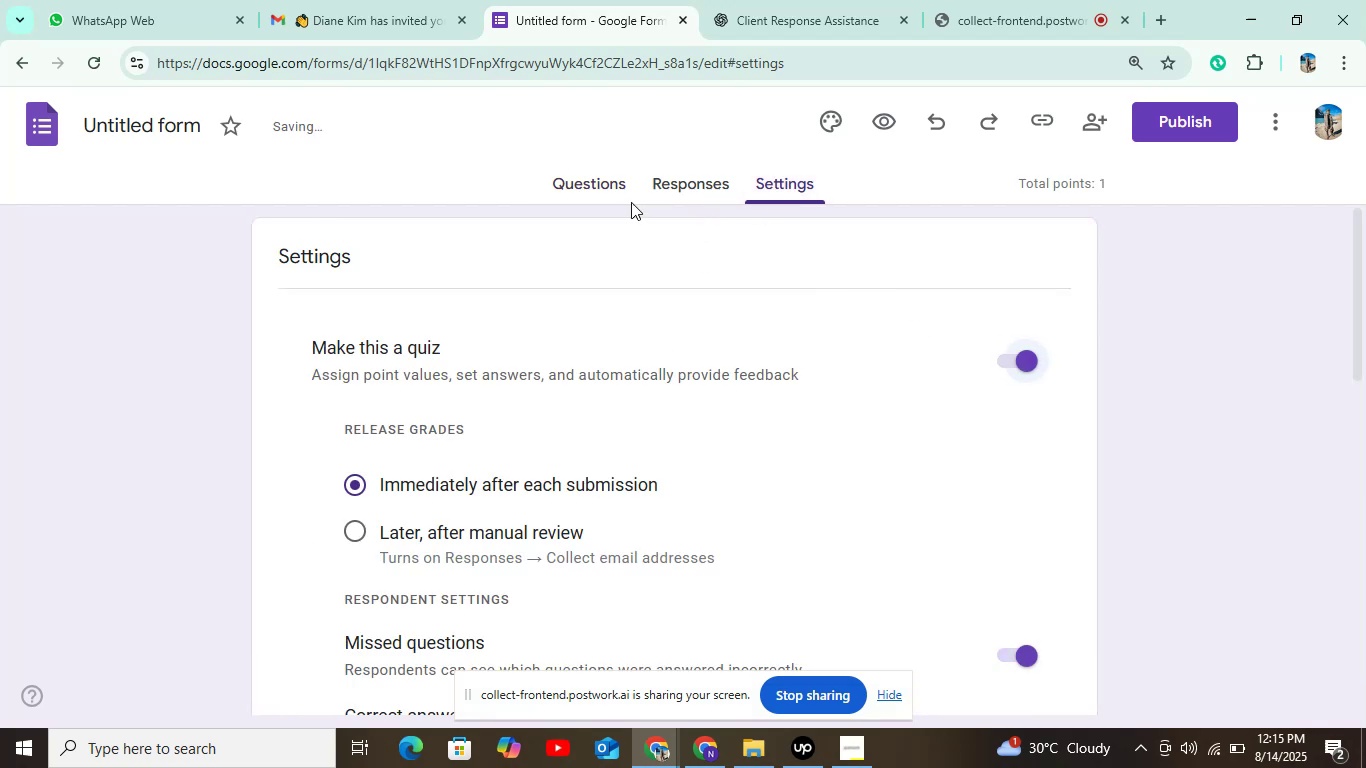 
left_click([579, 186])
 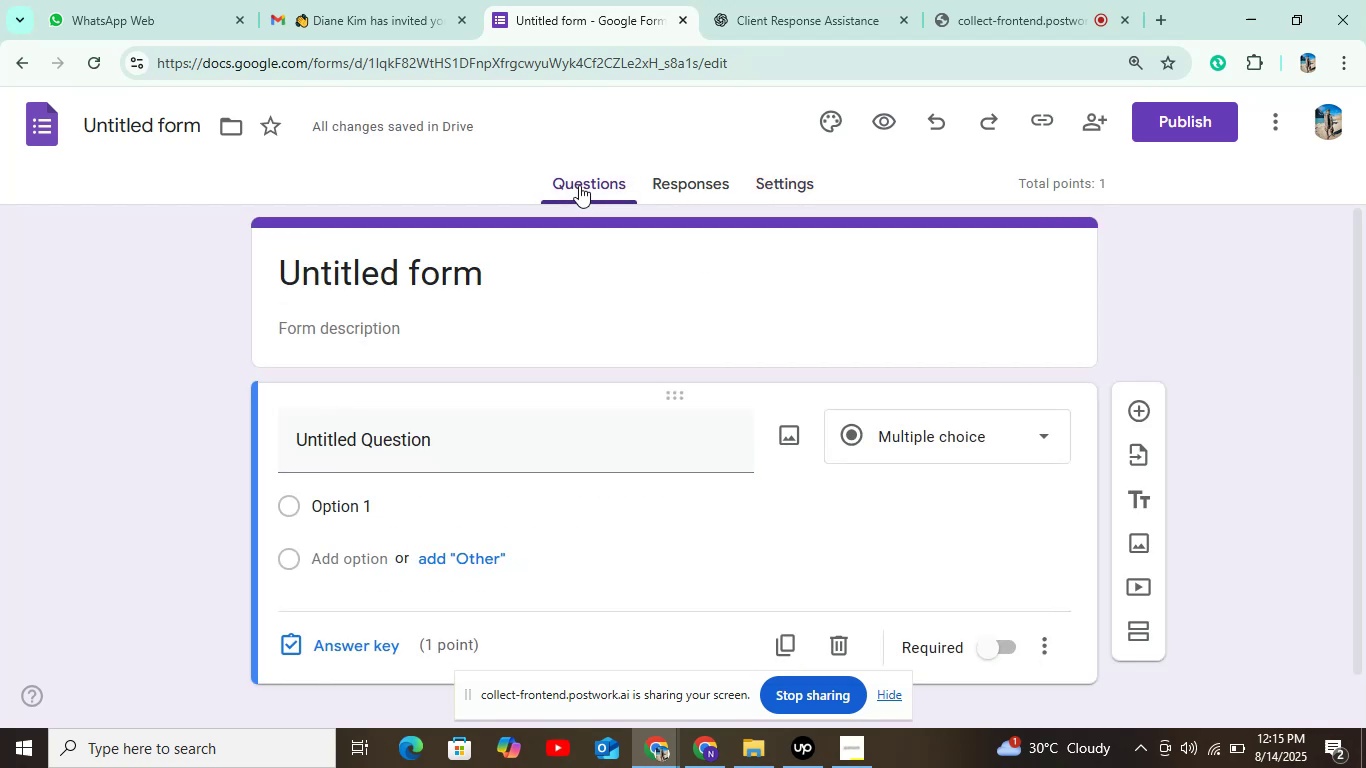 
wait(5.36)
 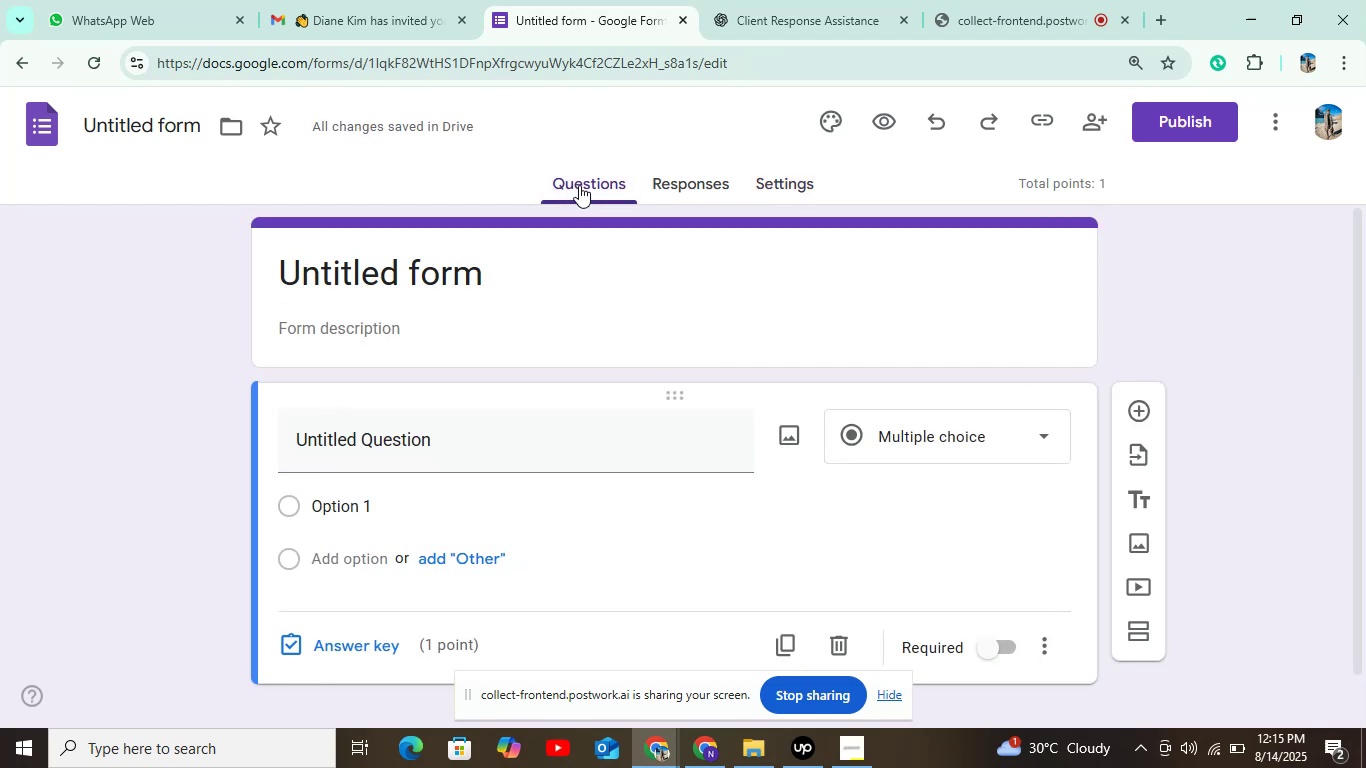 
scroll: coordinate [672, 165], scroll_direction: down, amount: 2.0
 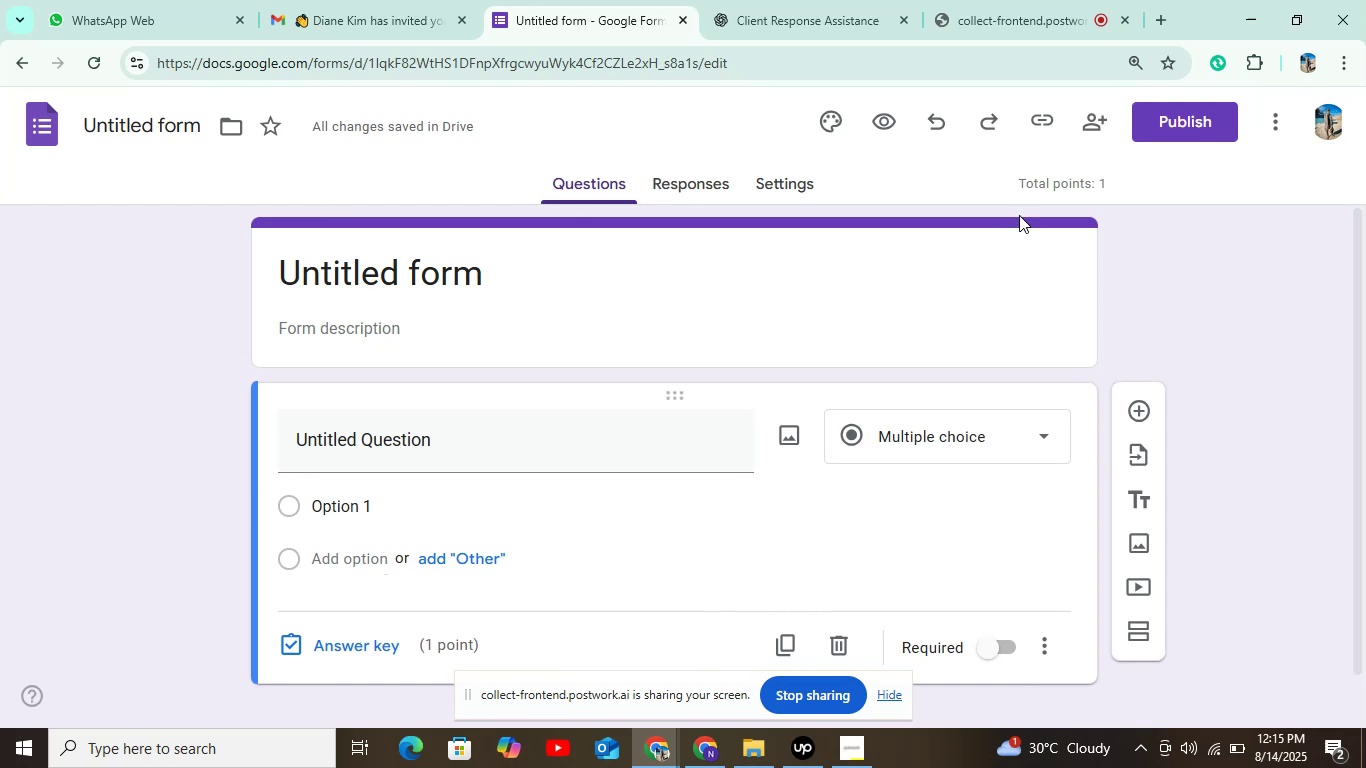 
left_click([839, 16])
 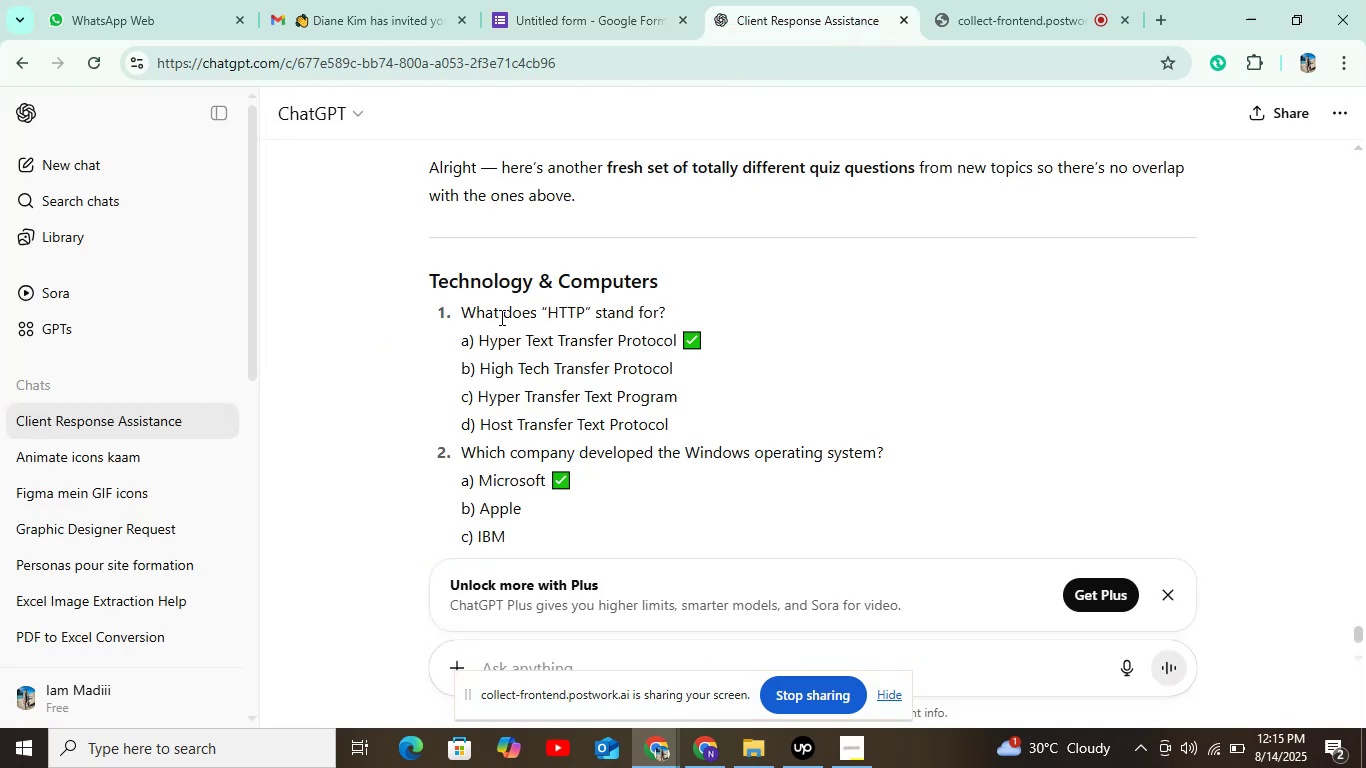 
left_click_drag(start_coordinate=[466, 313], to_coordinate=[684, 304])
 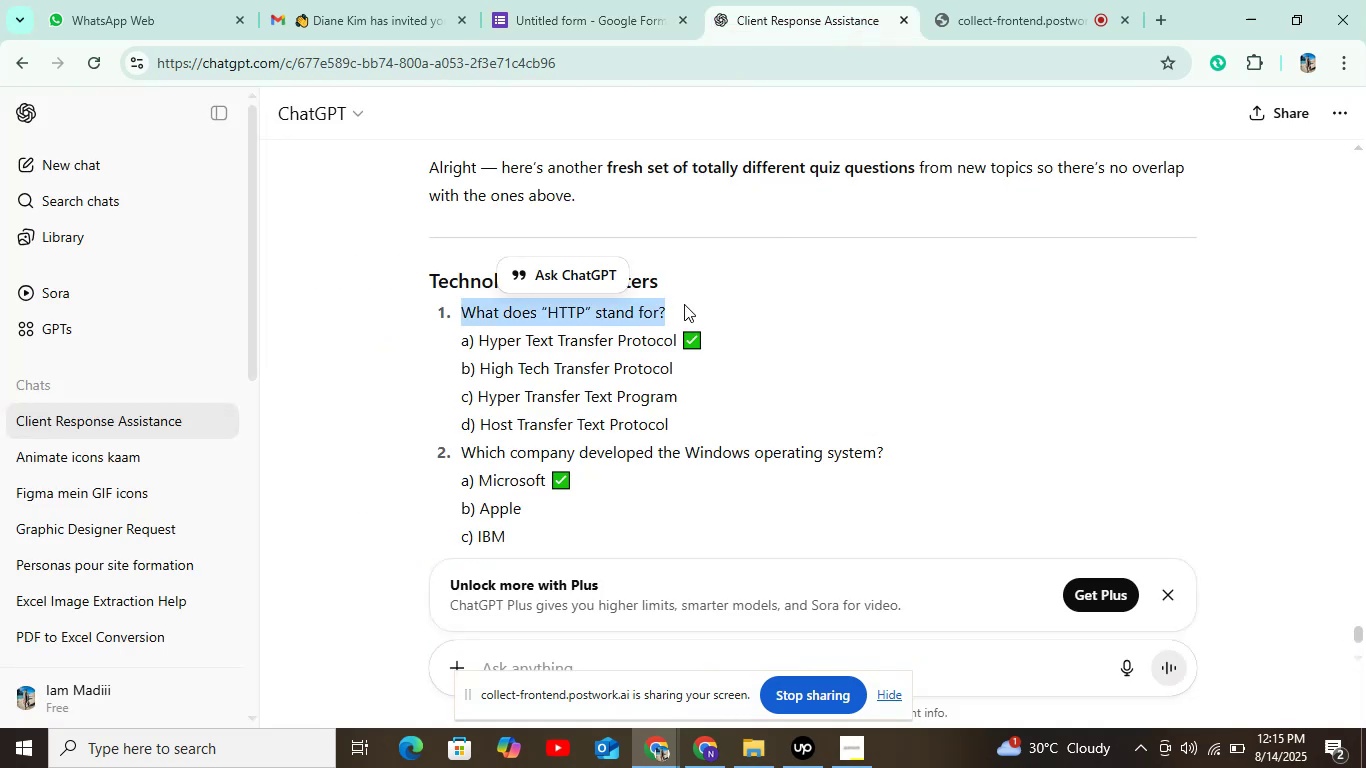 
key(Control+C)
 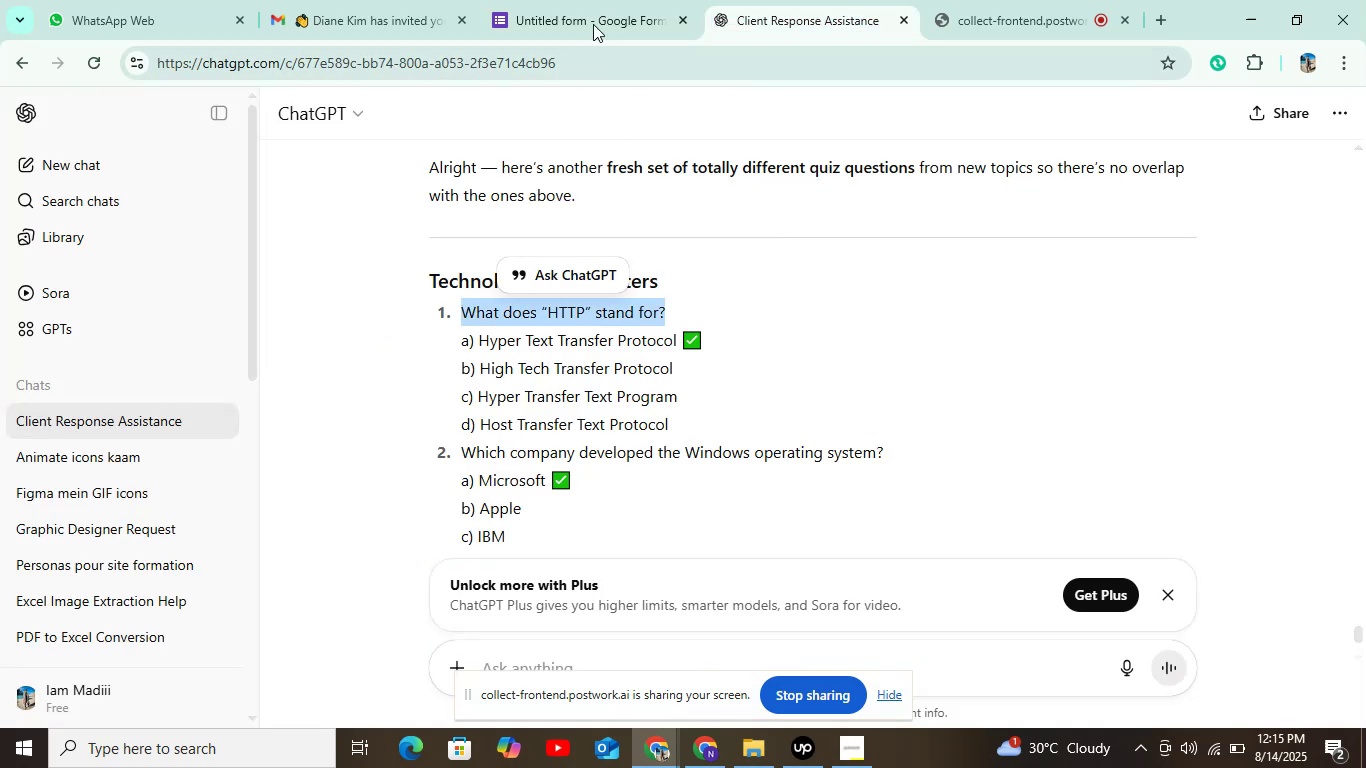 
left_click([585, 15])
 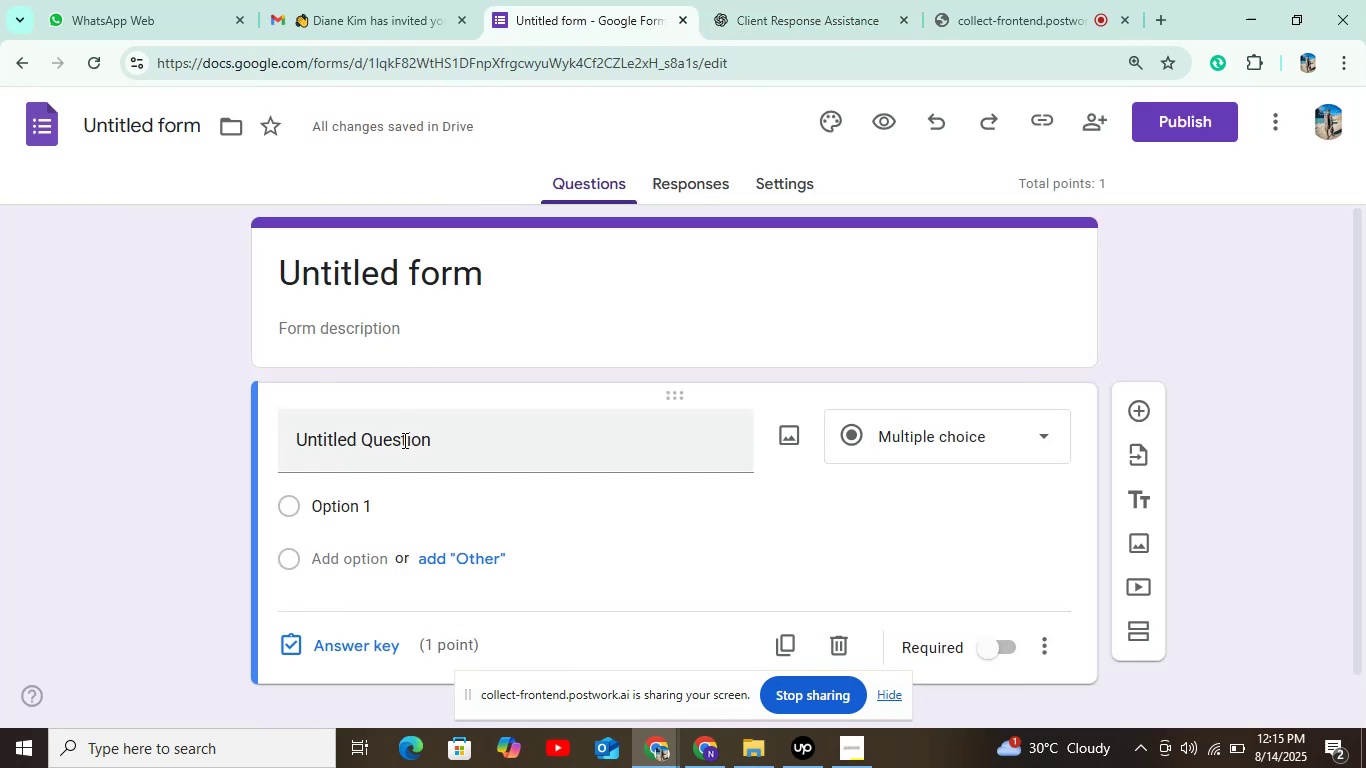 
left_click([403, 440])
 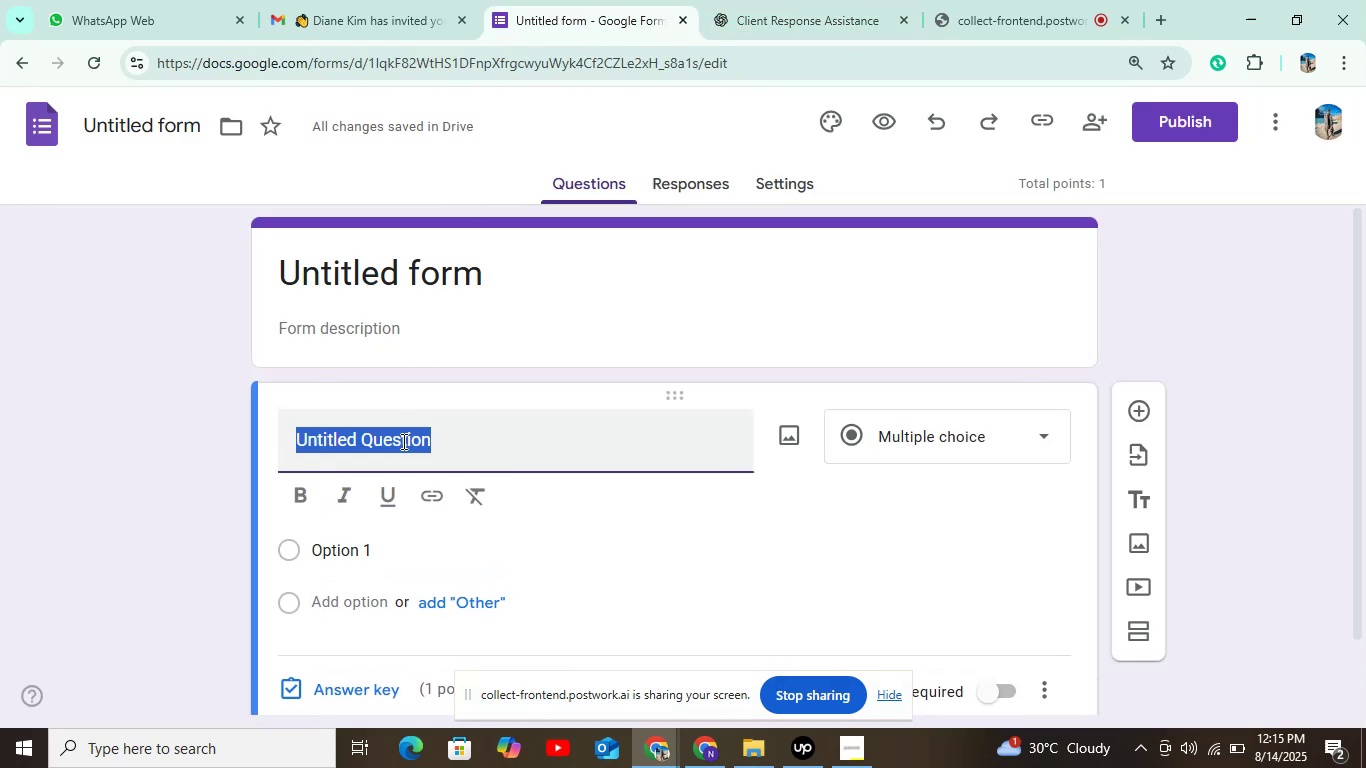 
key(Control+V)
 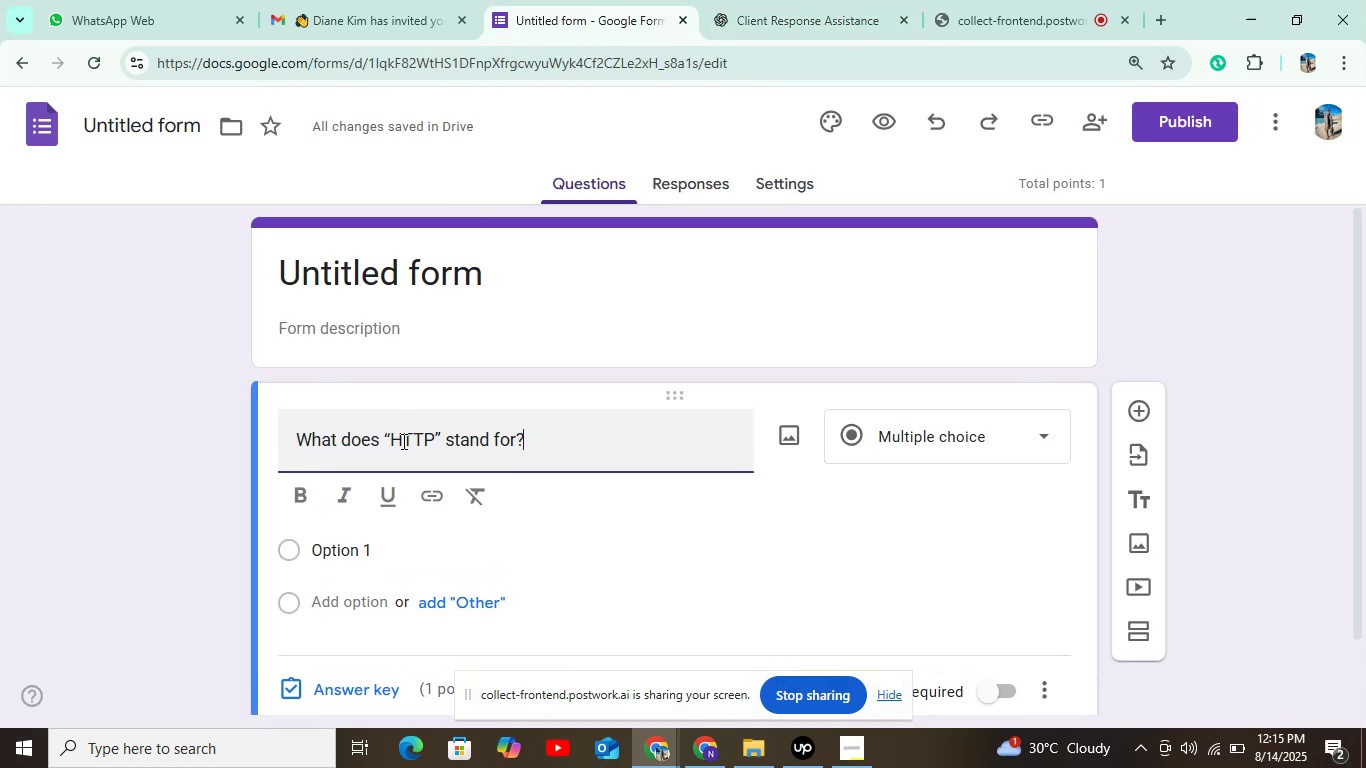 
scroll: coordinate [413, 436], scroll_direction: down, amount: 3.0
 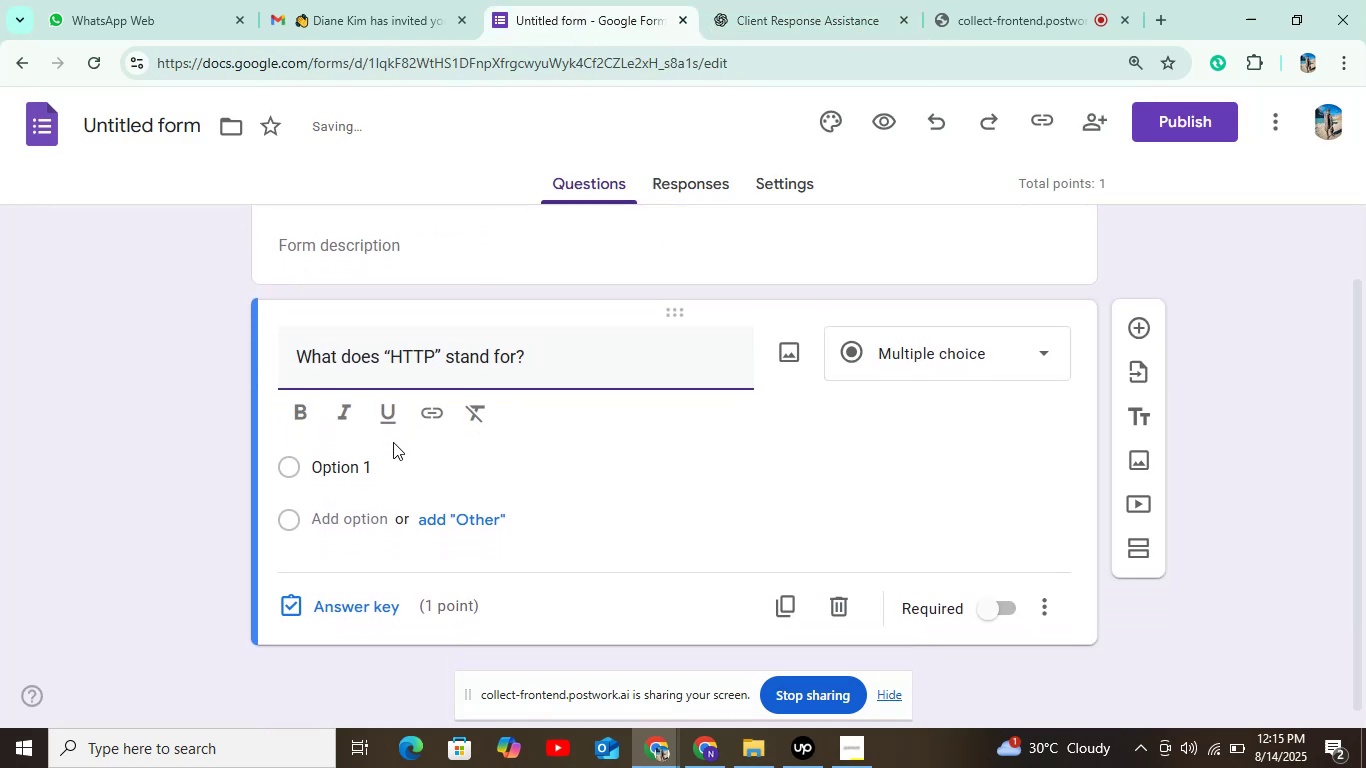 
left_click([372, 456])
 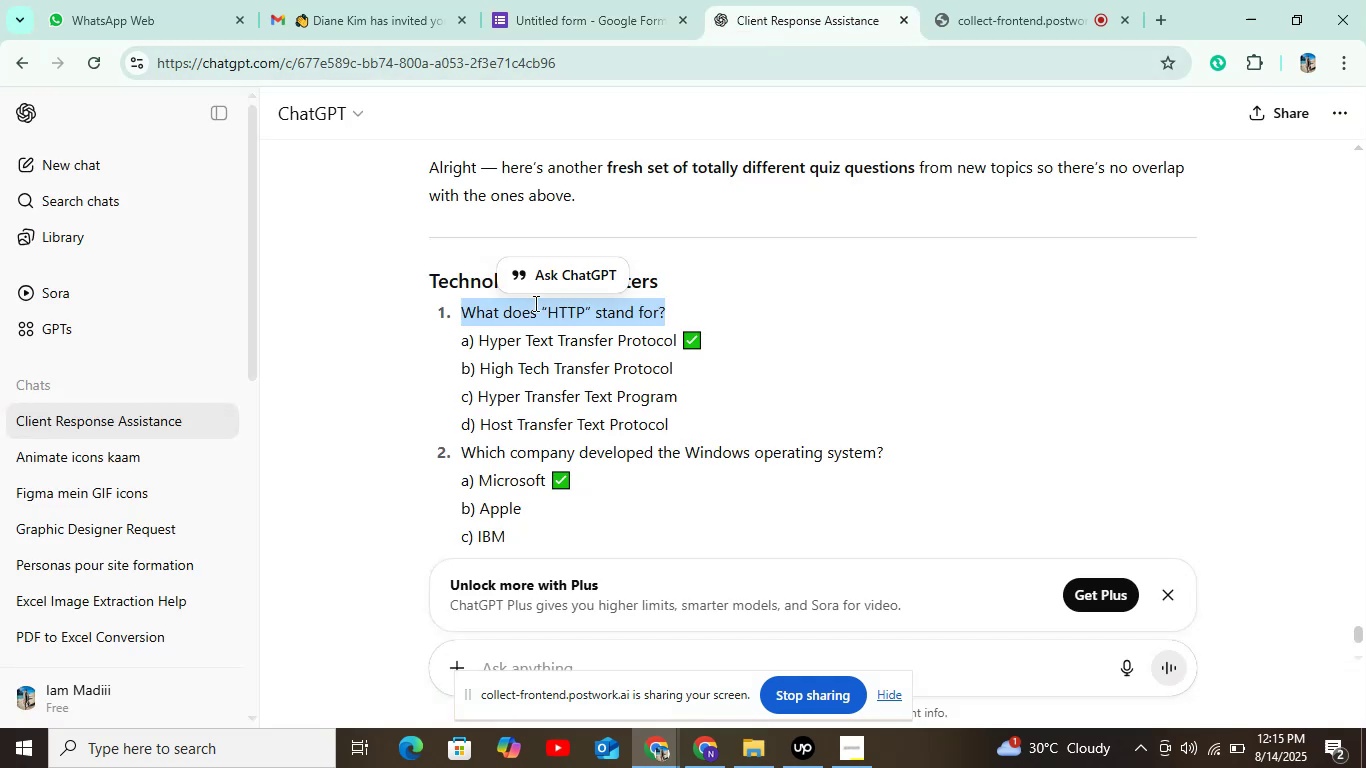 
left_click_drag(start_coordinate=[475, 339], to_coordinate=[681, 334])
 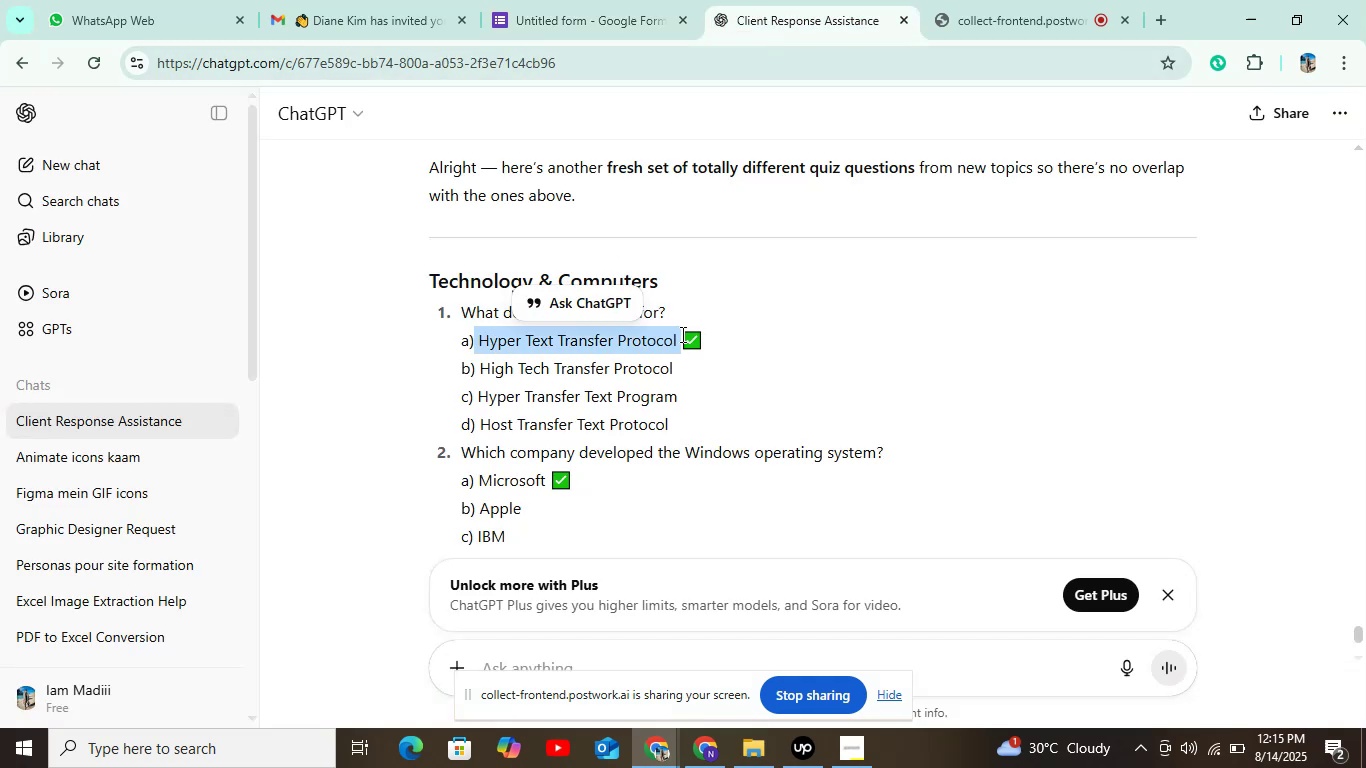 
key(Control+C)
 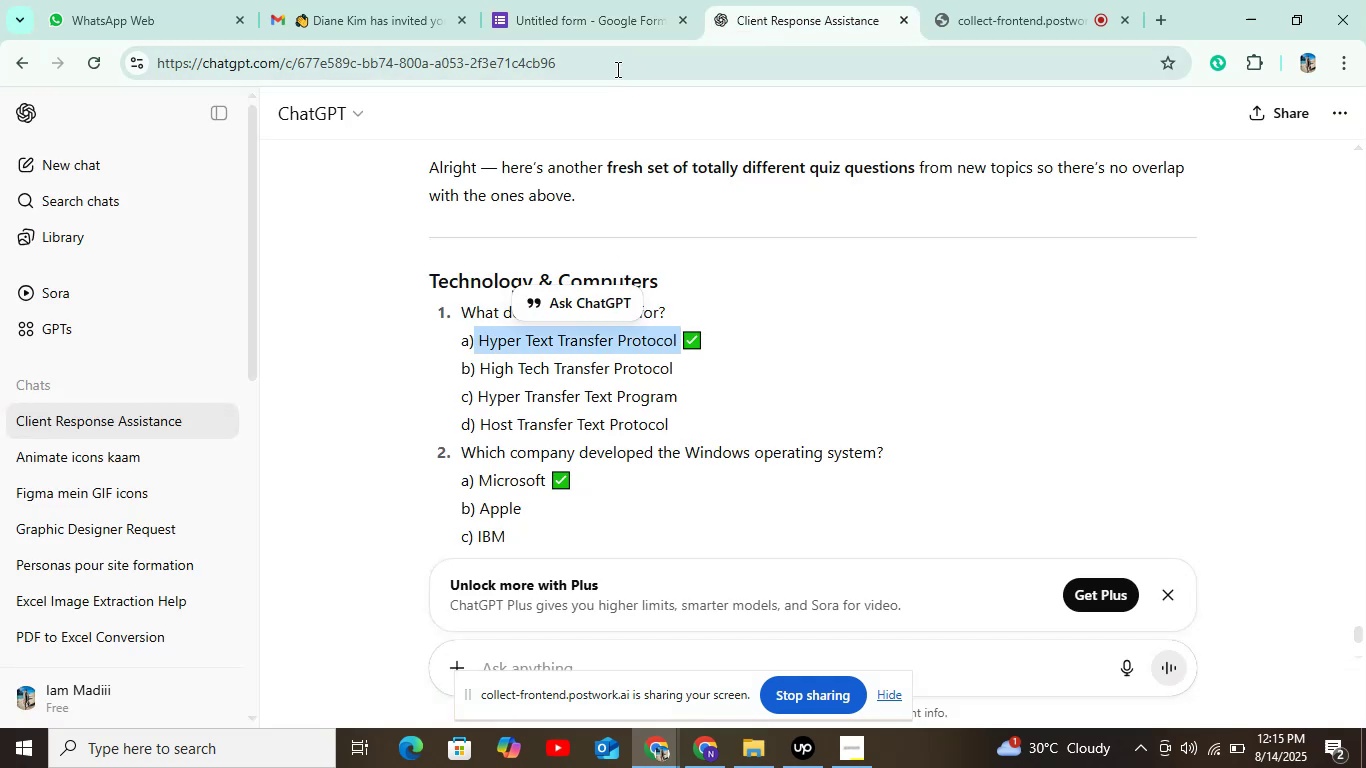 
left_click([574, 11])
 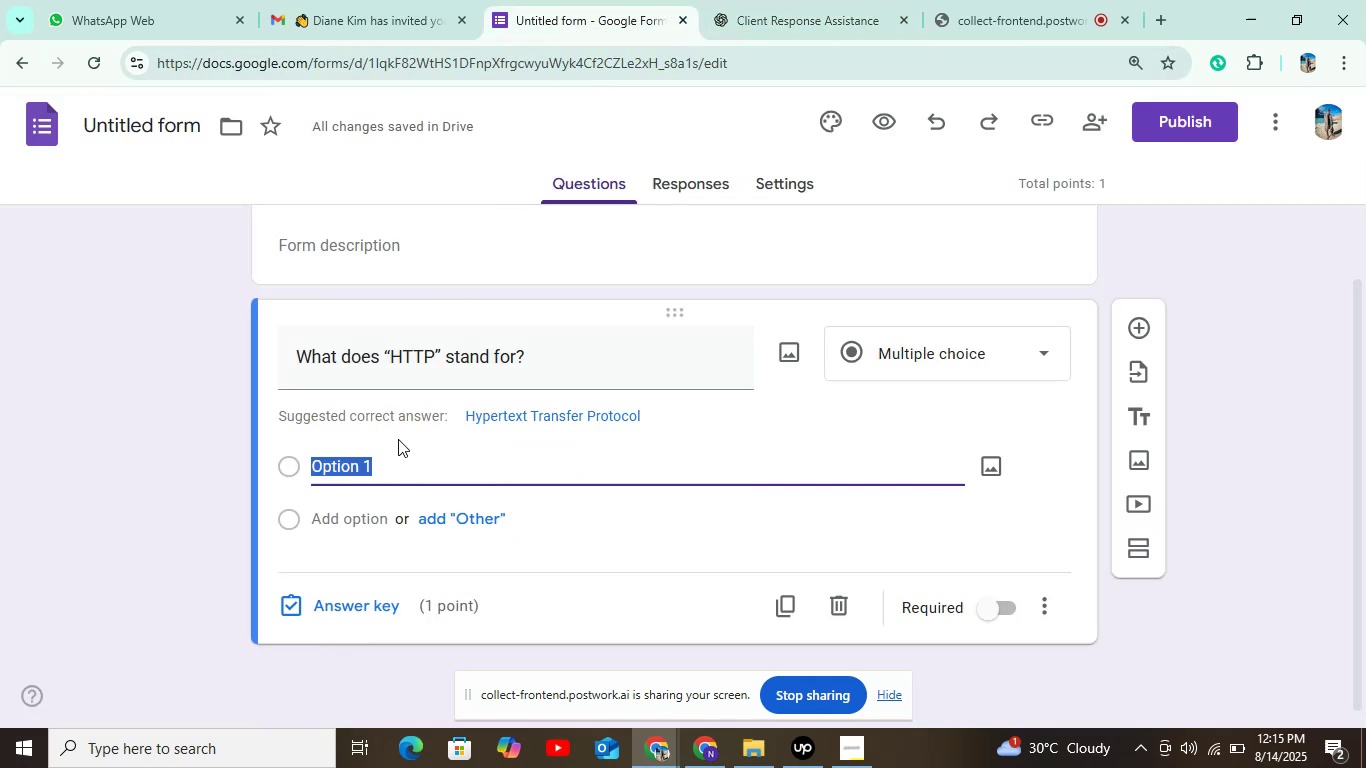 
key(Control+V)
 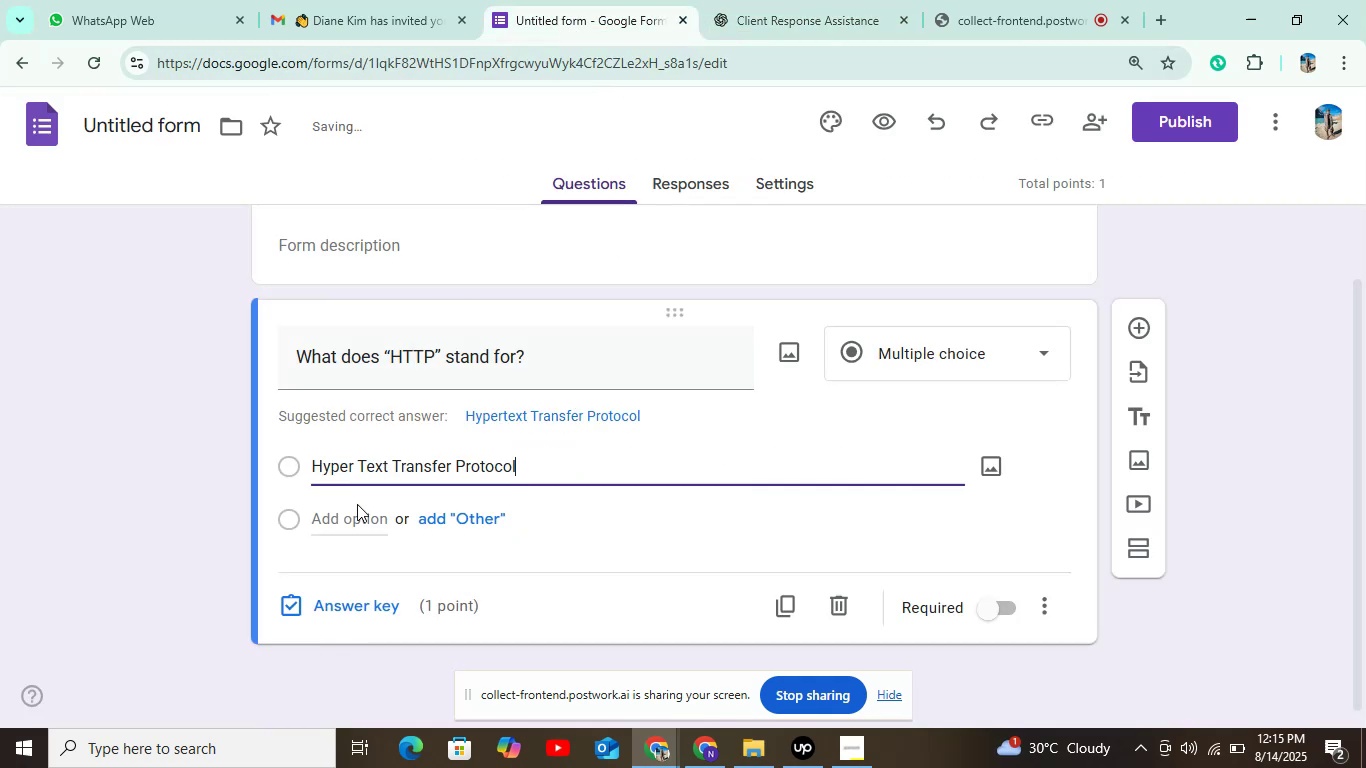 
left_click([350, 515])
 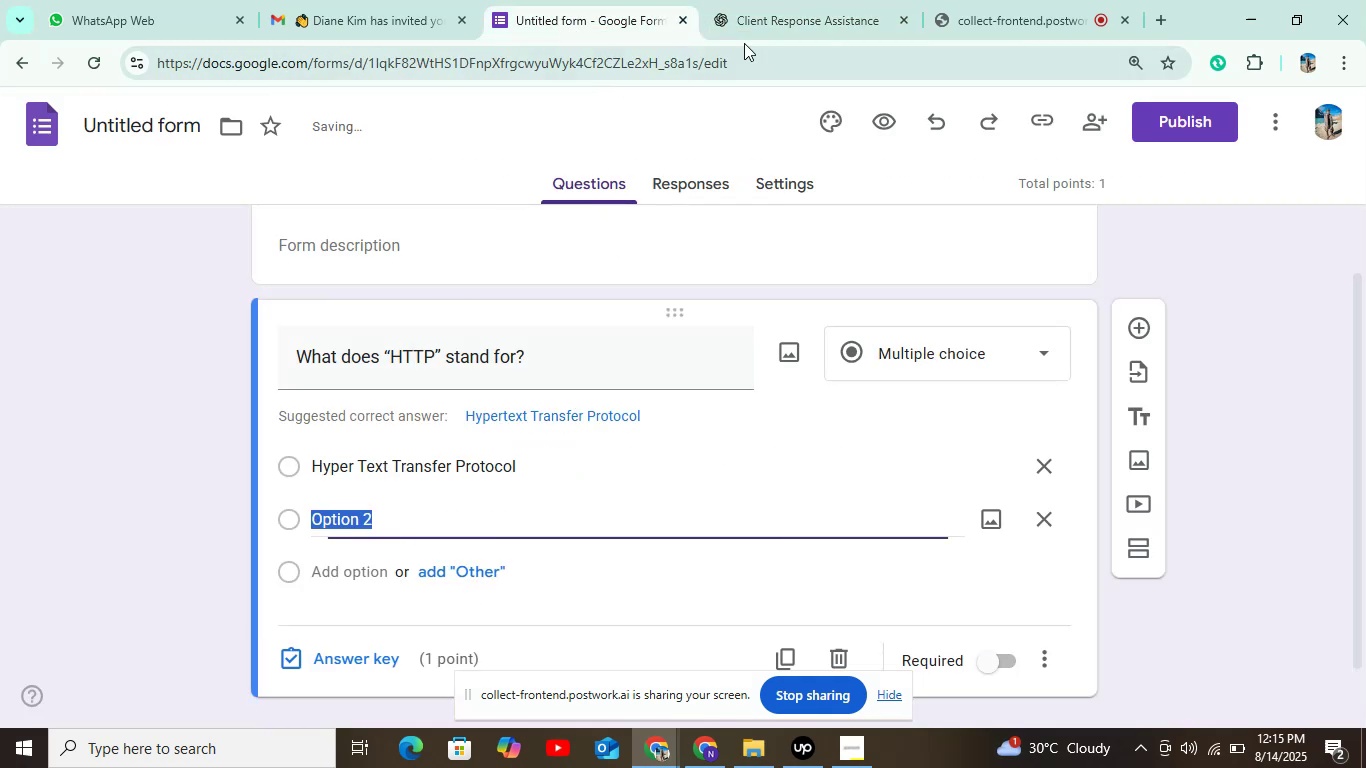 
left_click([777, 16])
 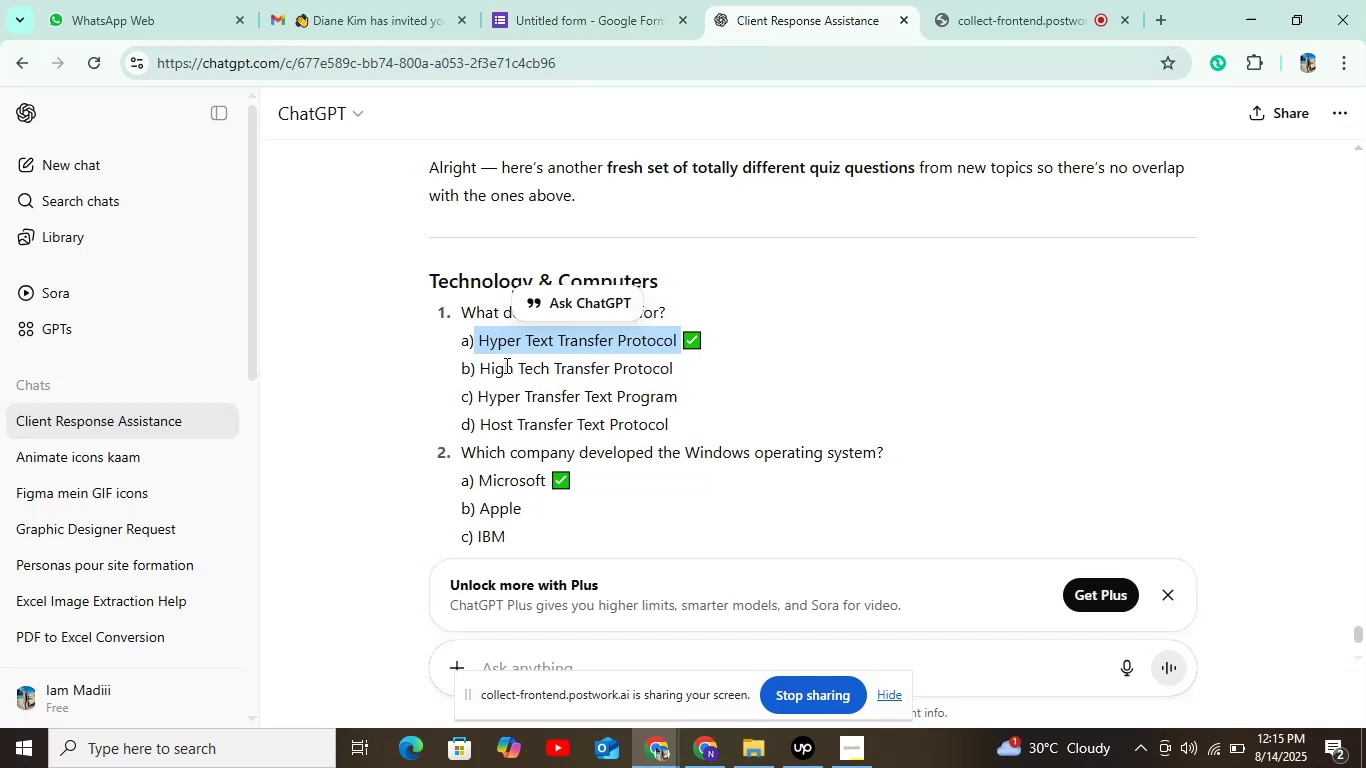 
left_click_drag(start_coordinate=[474, 369], to_coordinate=[679, 360])
 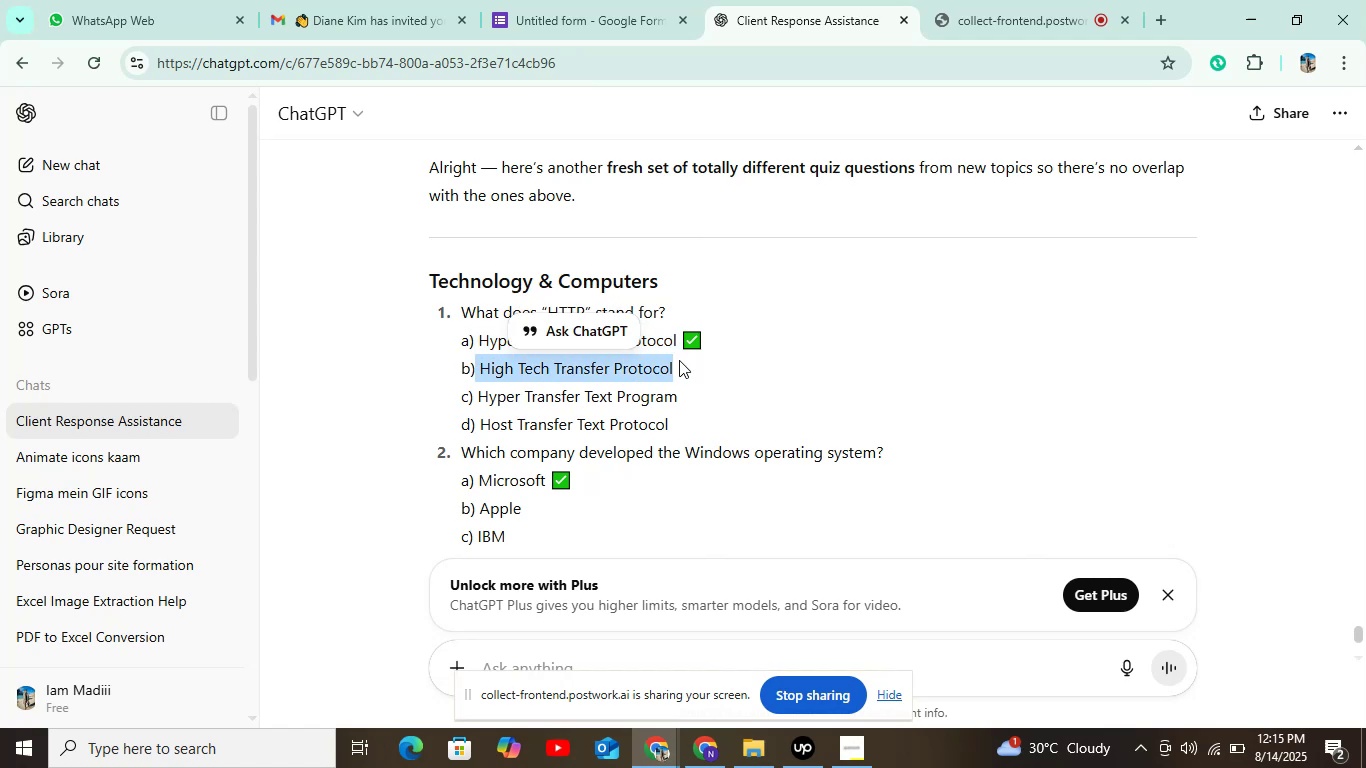 
key(Control+C)
 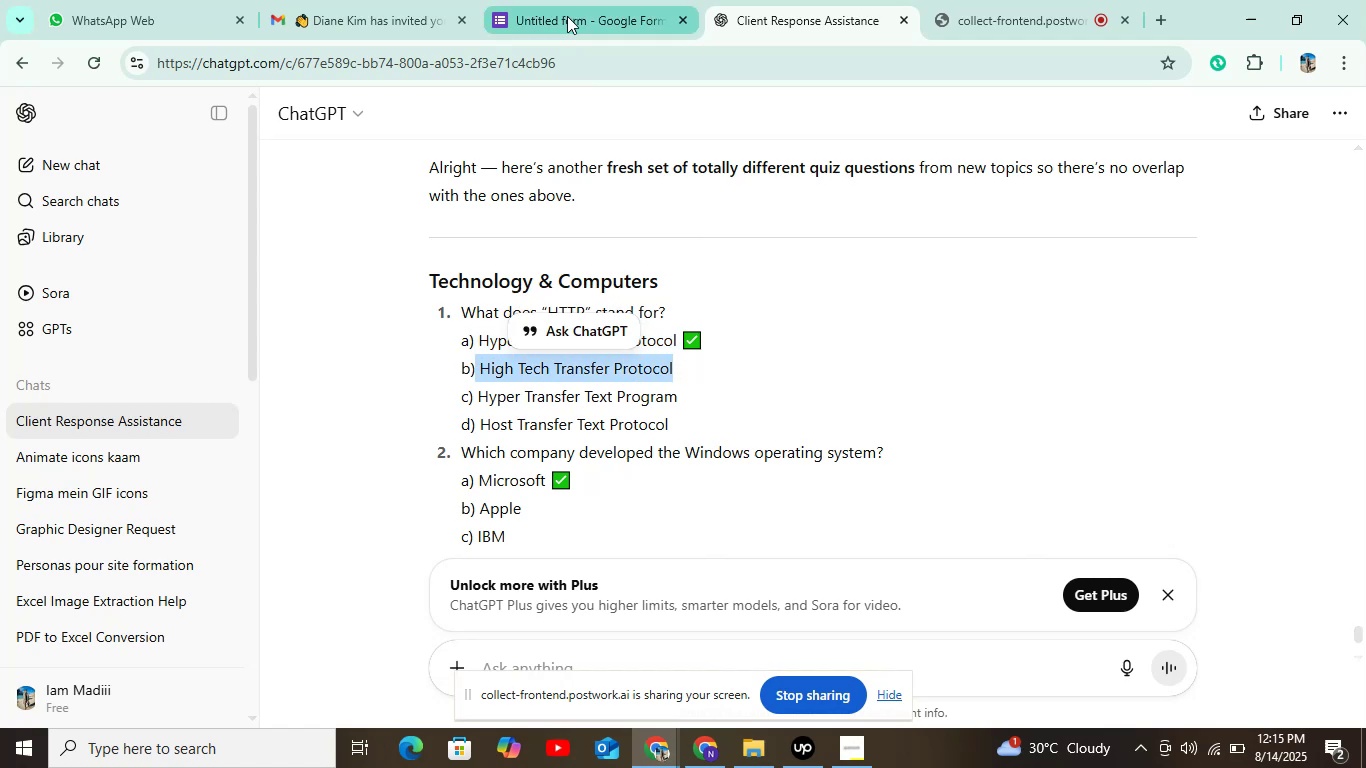 
left_click([539, 29])
 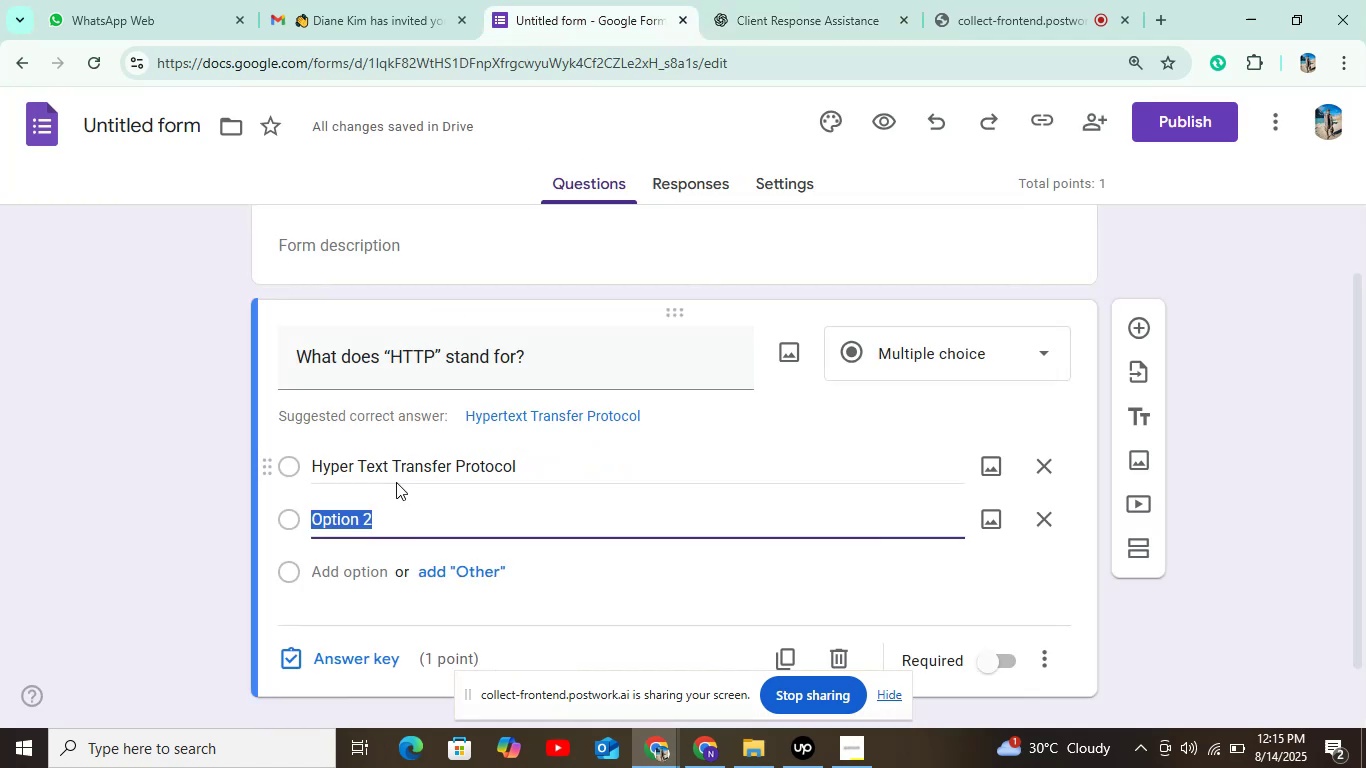 
key(Control+V)
 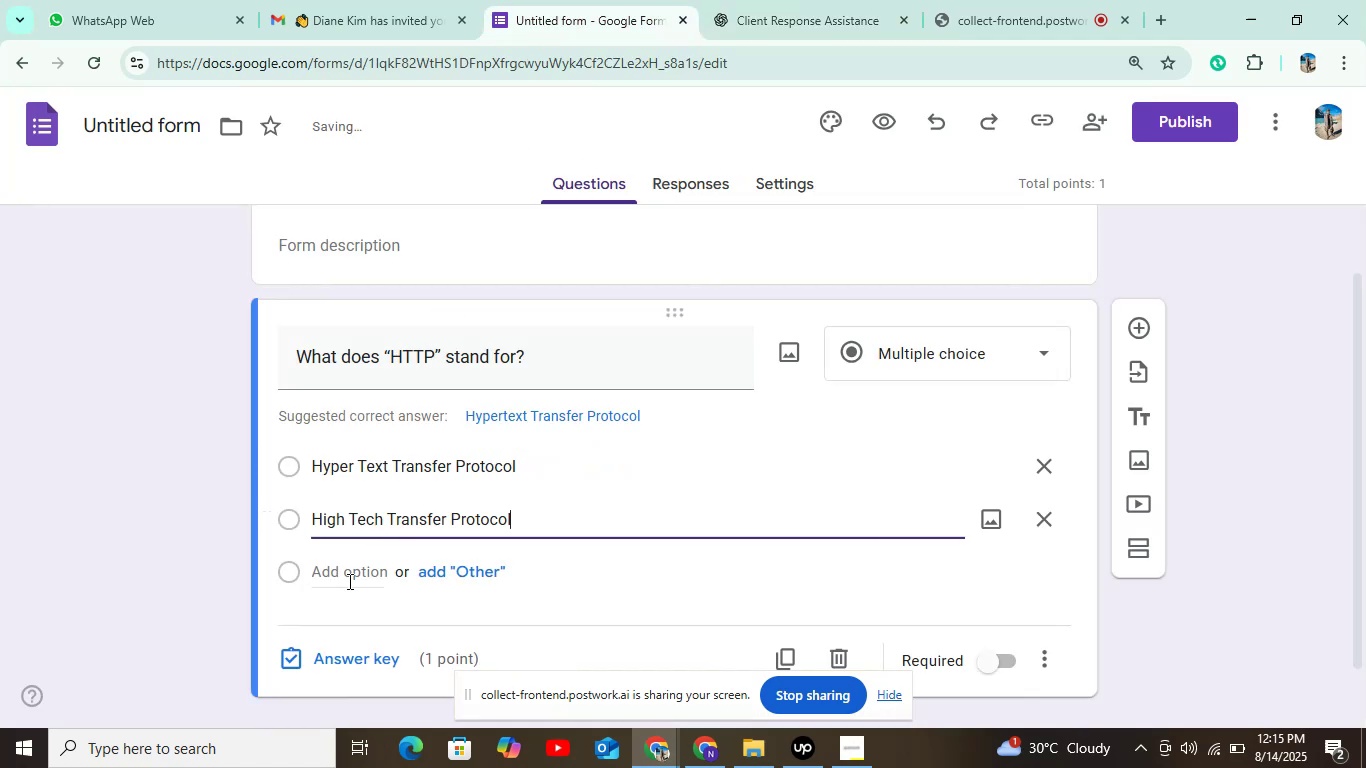 
left_click([348, 581])
 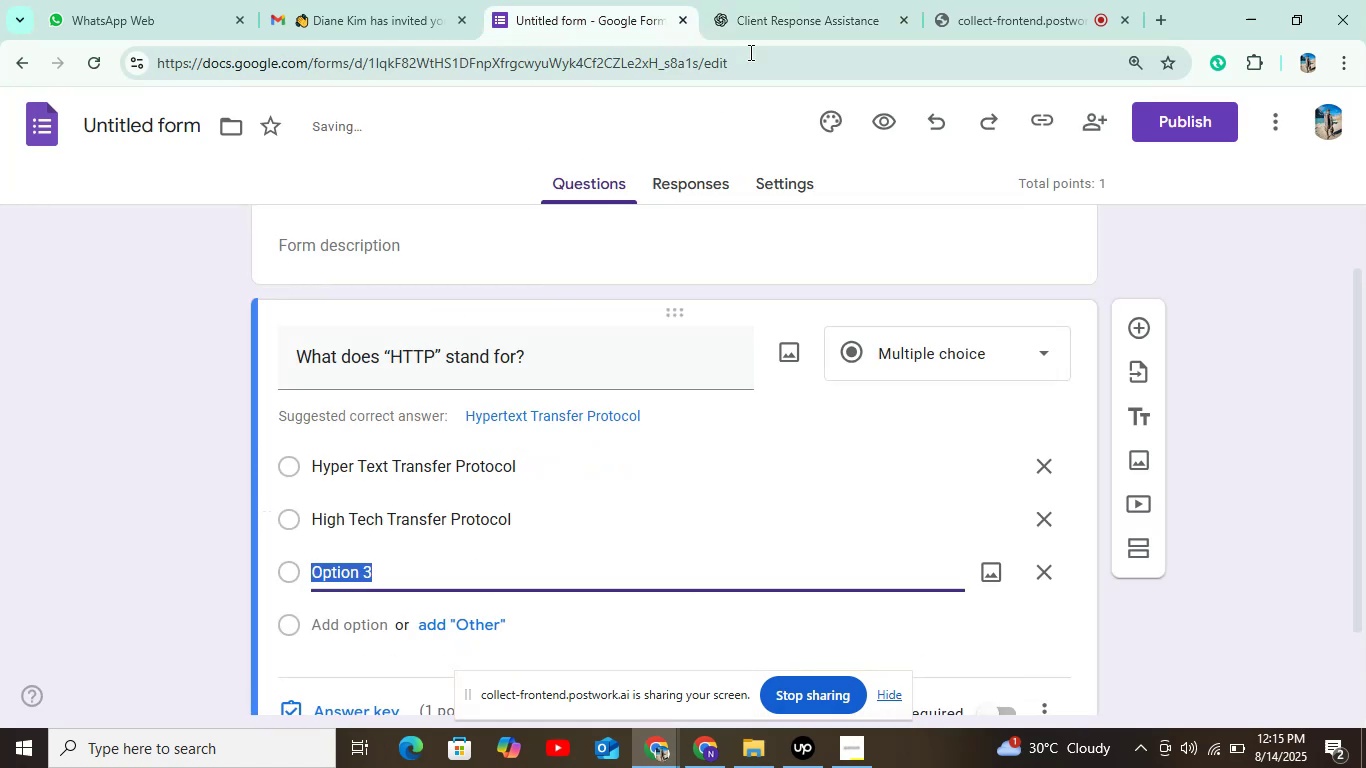 
left_click([754, 32])
 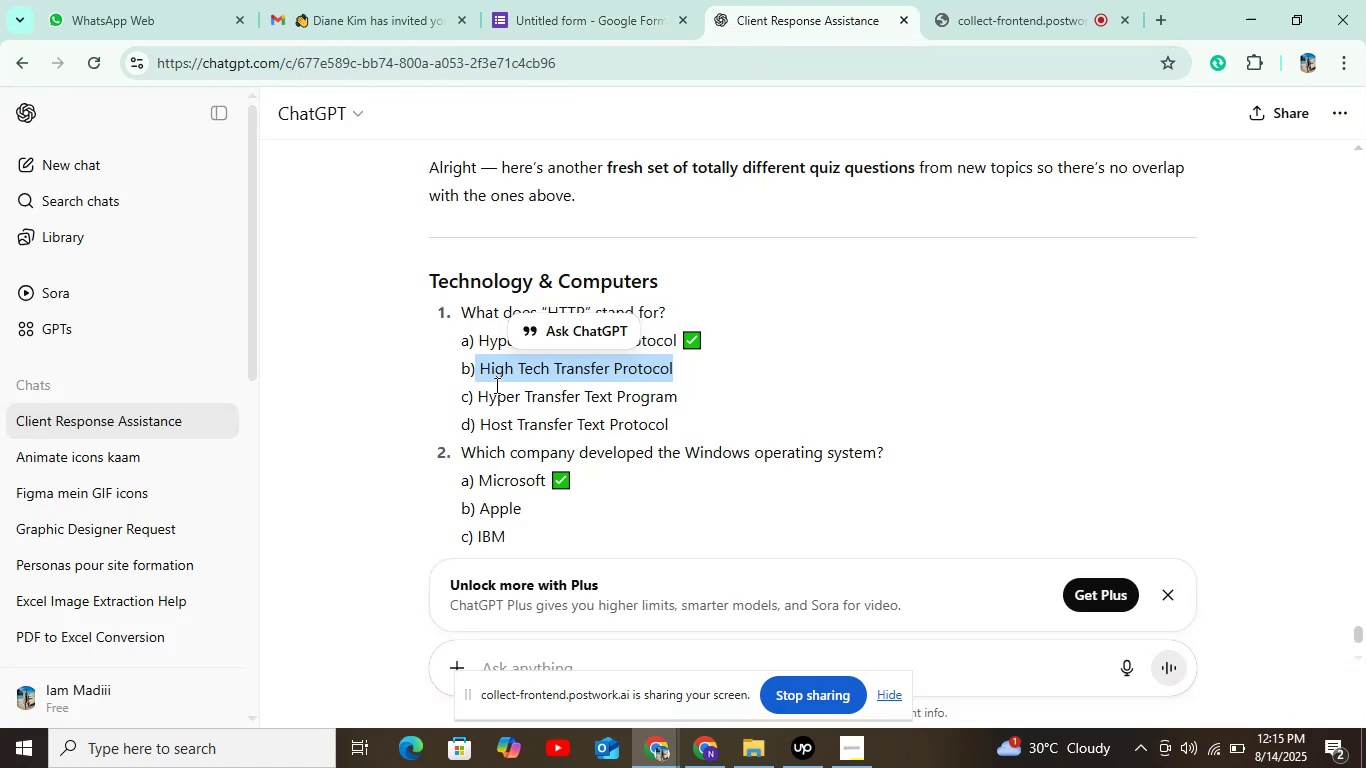 
left_click_drag(start_coordinate=[477, 398], to_coordinate=[691, 392])
 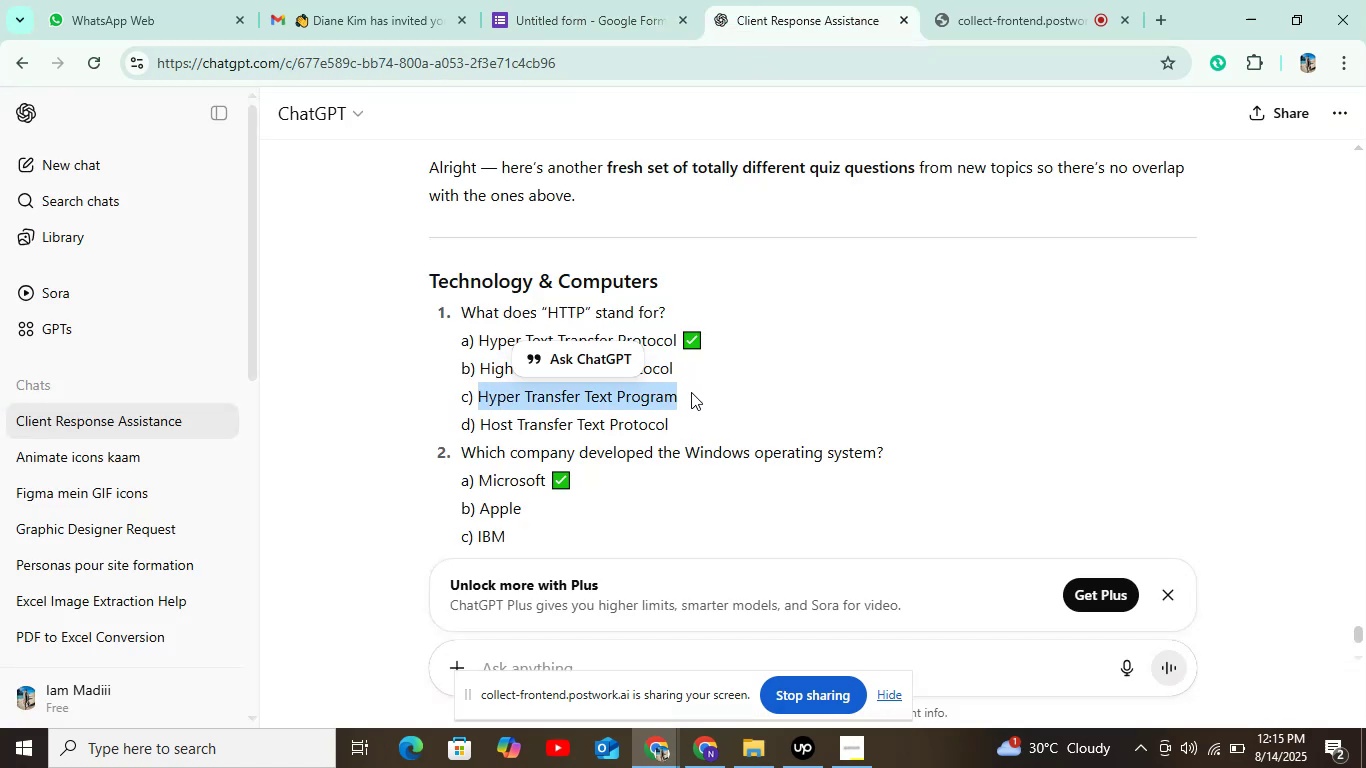 
key(Control+C)
 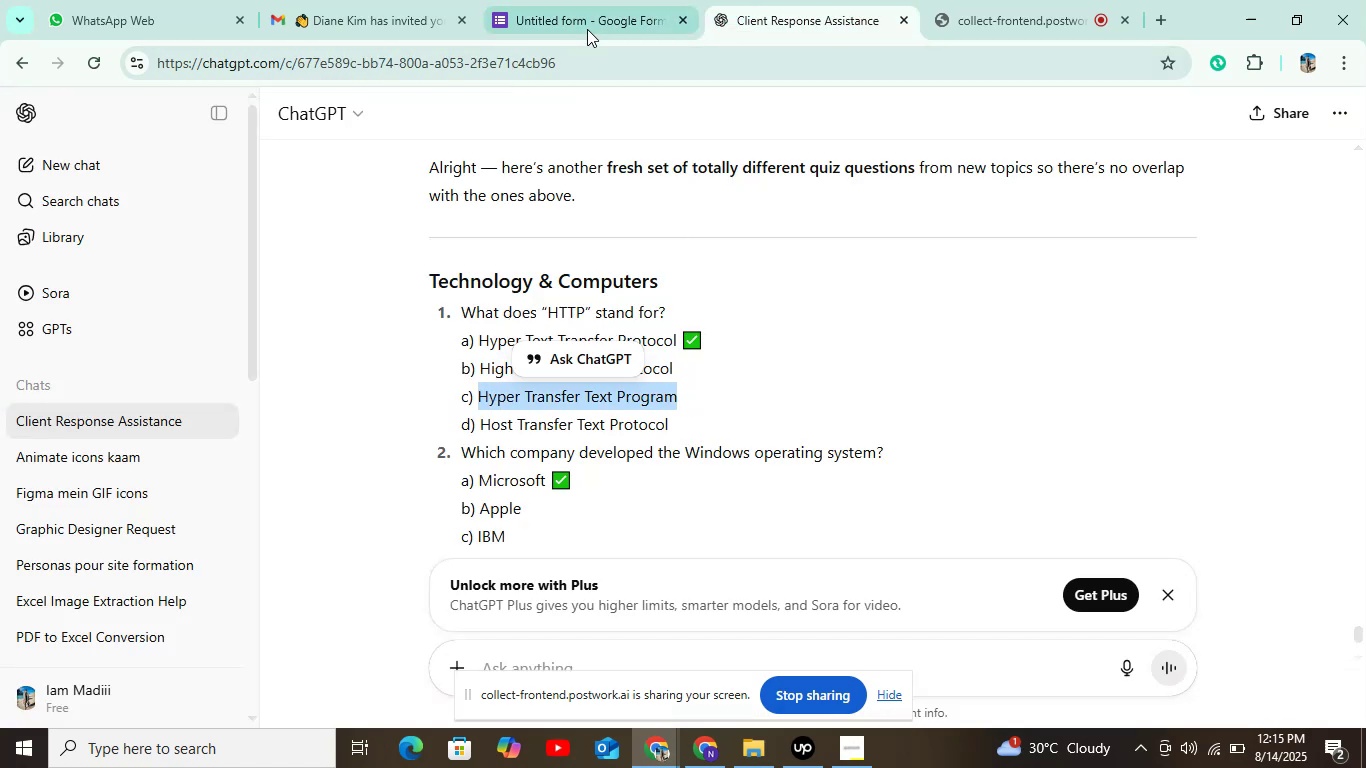 
left_click([587, 29])
 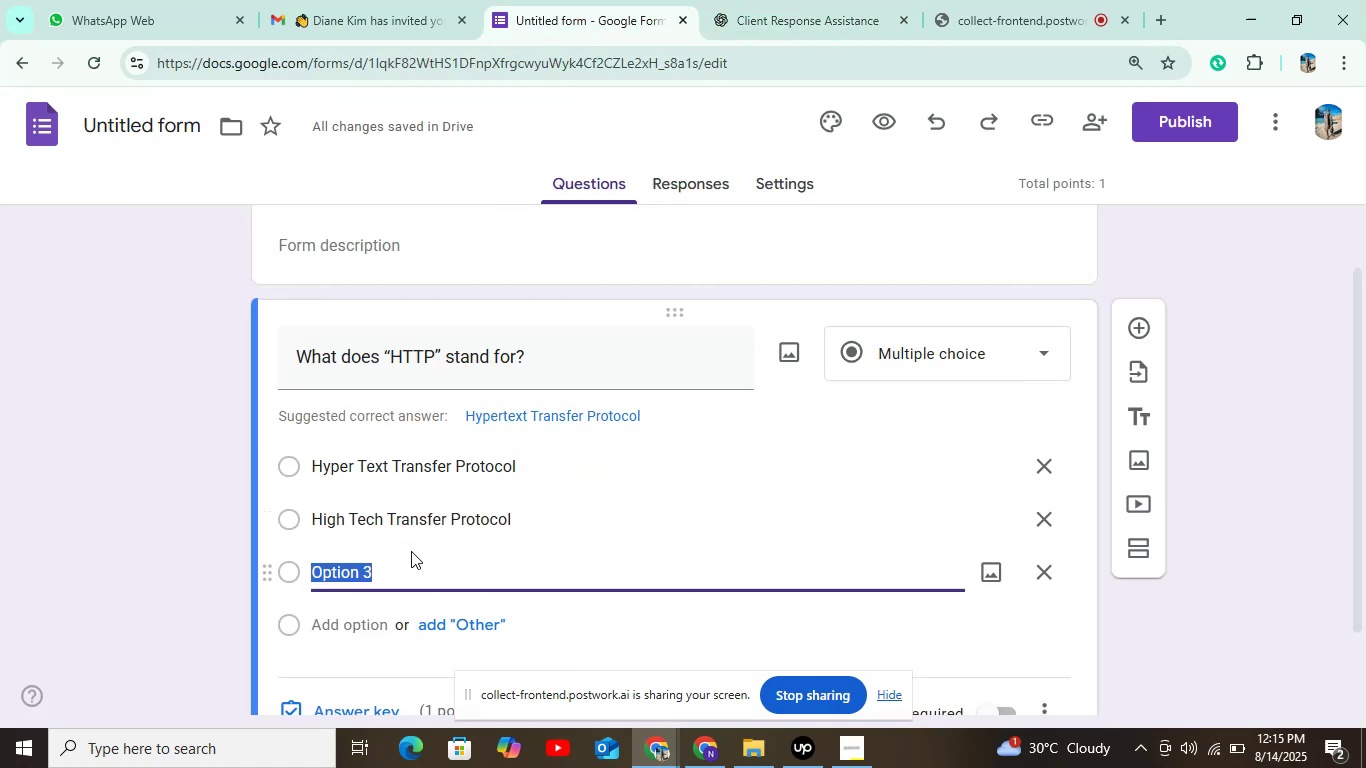 
key(Control+V)
 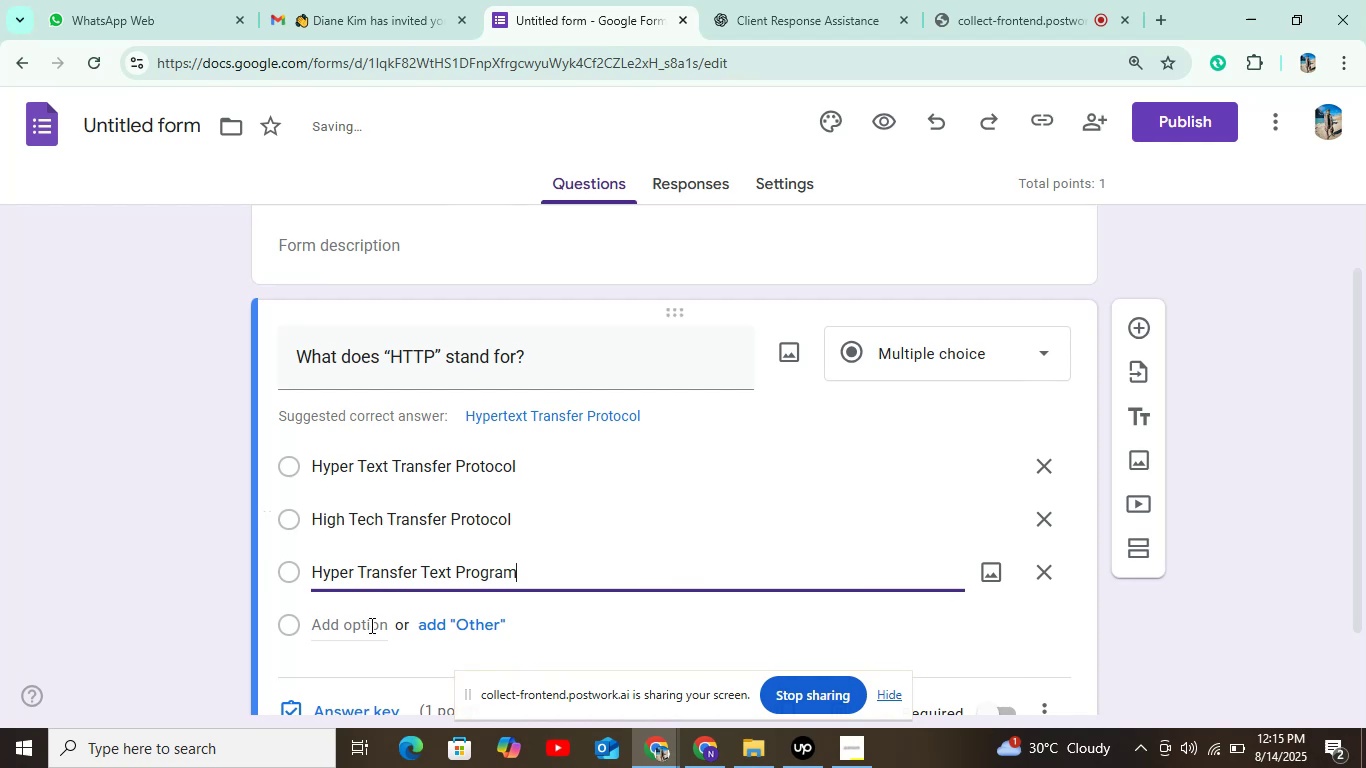 
left_click([363, 631])
 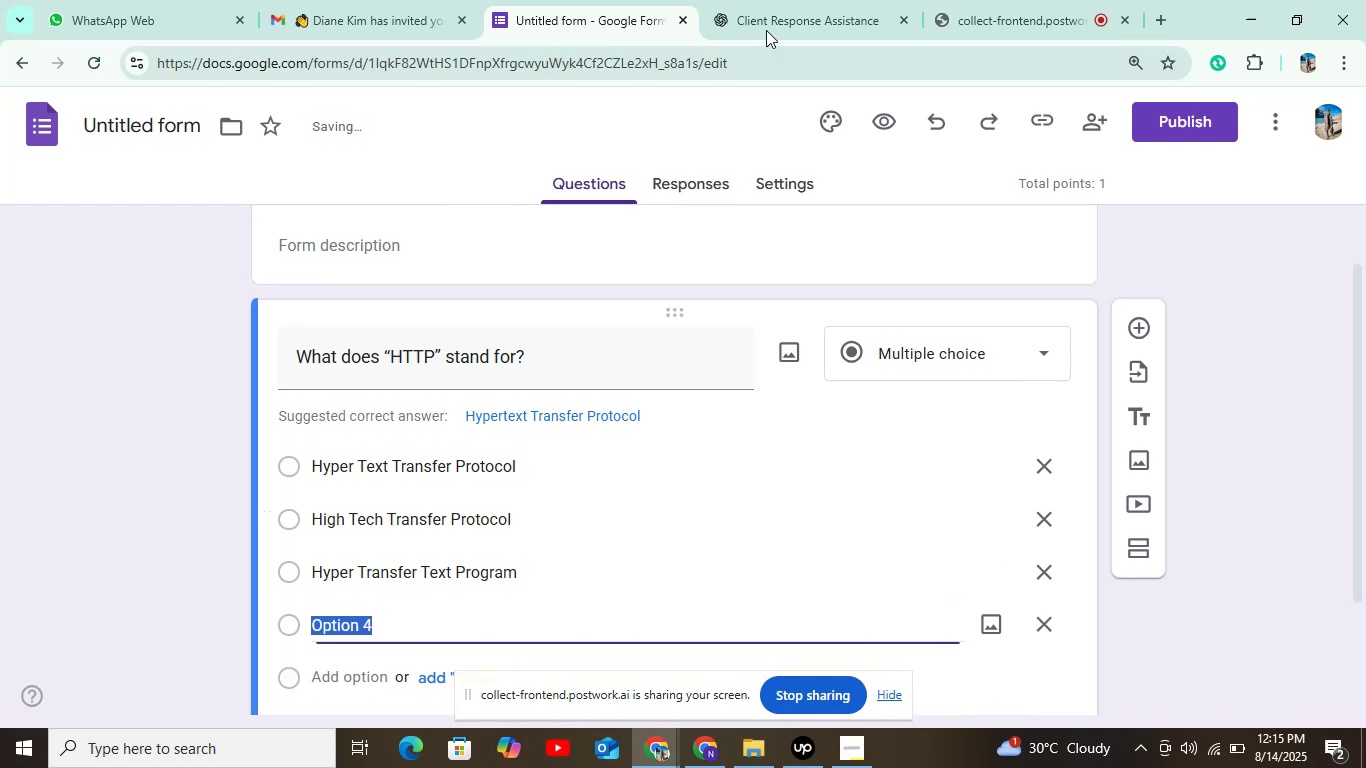 
left_click([781, 8])
 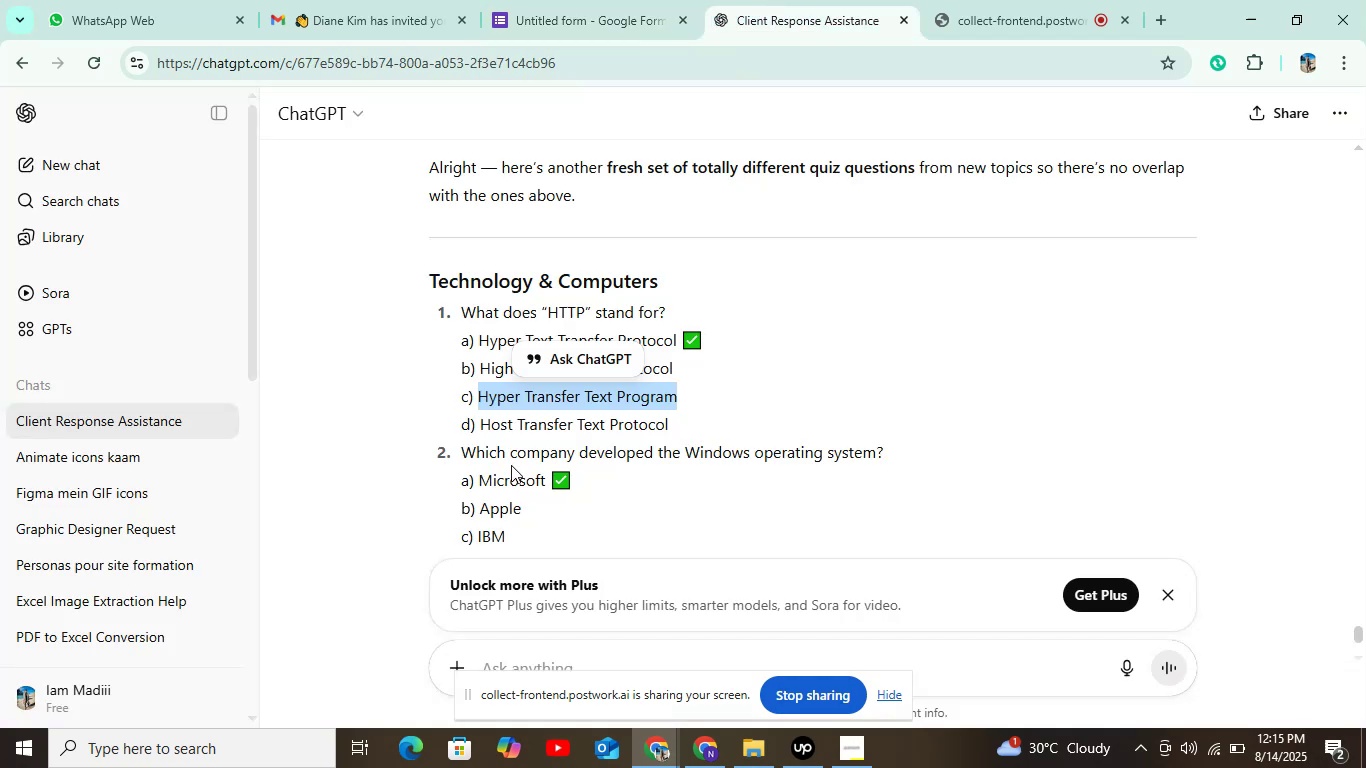 
left_click_drag(start_coordinate=[475, 423], to_coordinate=[723, 420])
 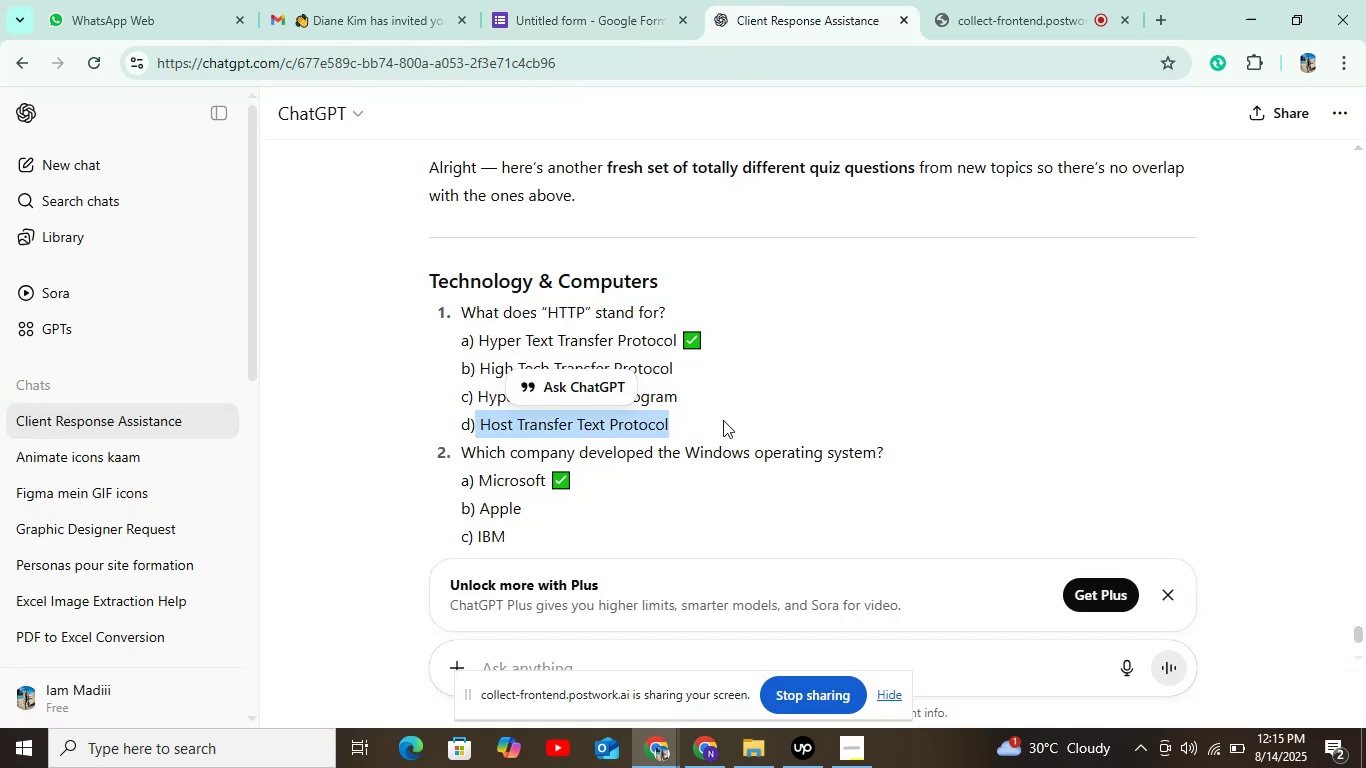 
key(Control+C)
 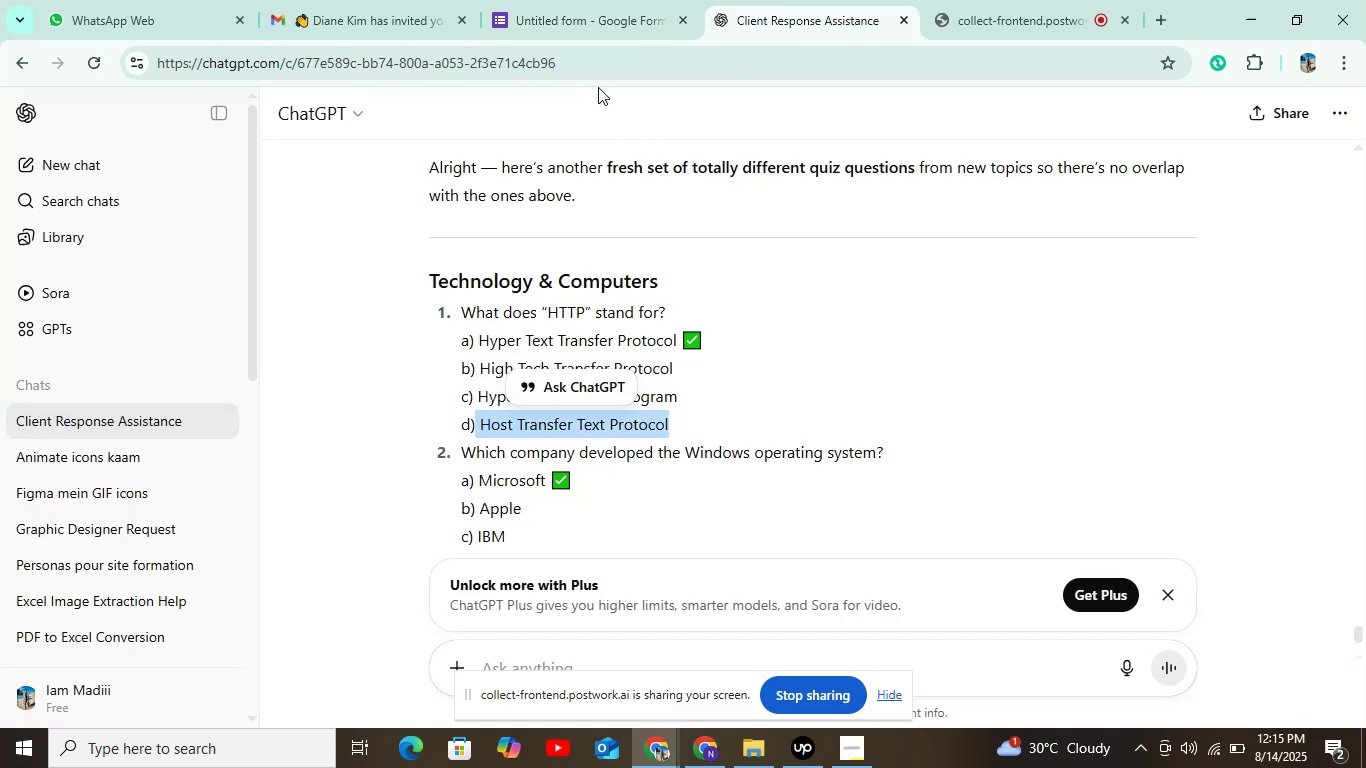 
left_click([581, 43])
 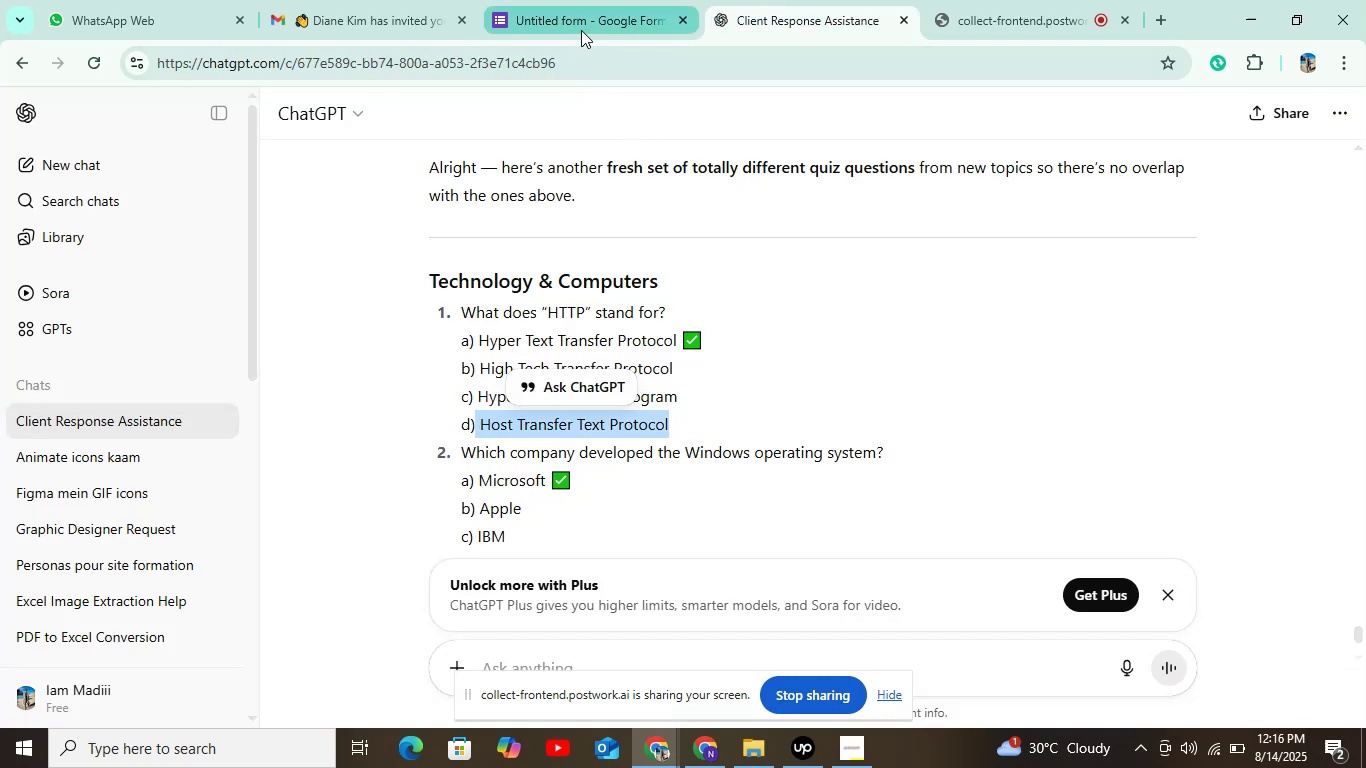 
left_click([581, 24])
 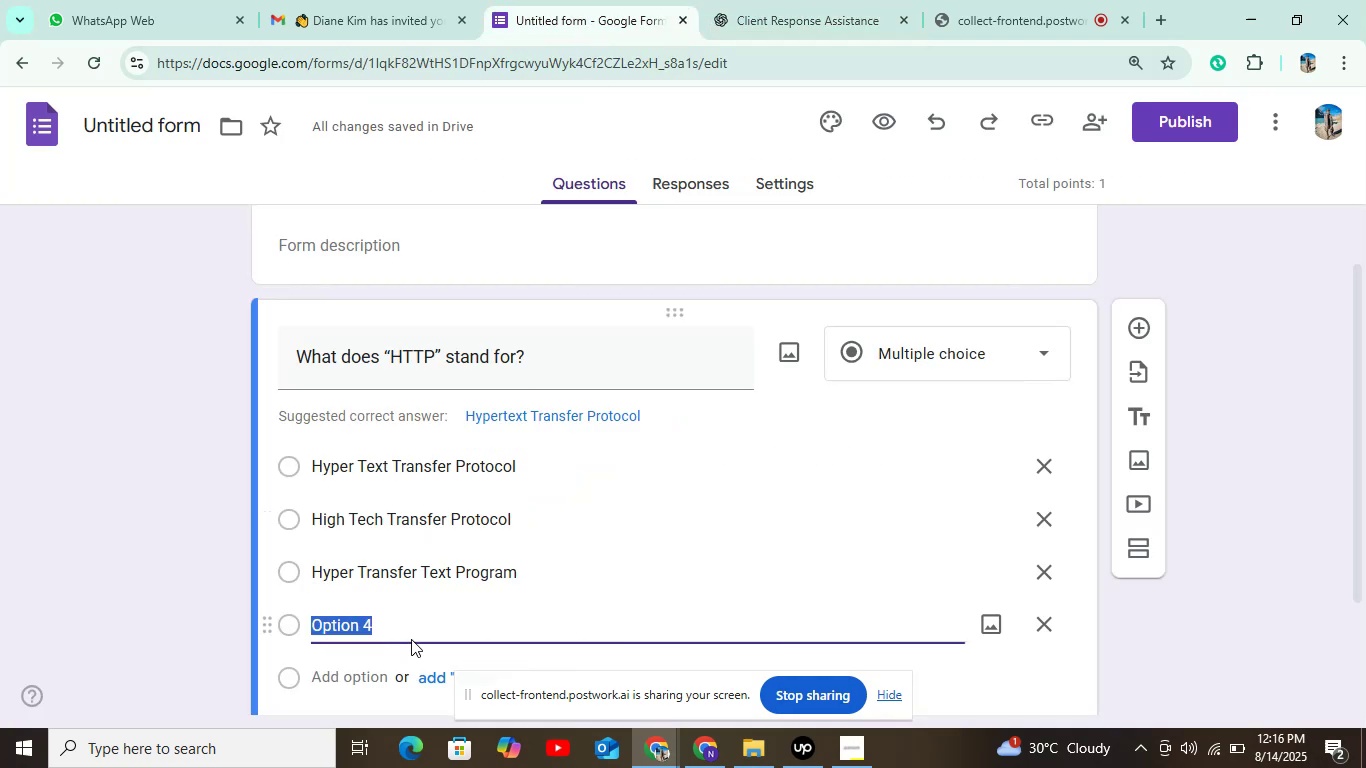 
key(Control+V)
 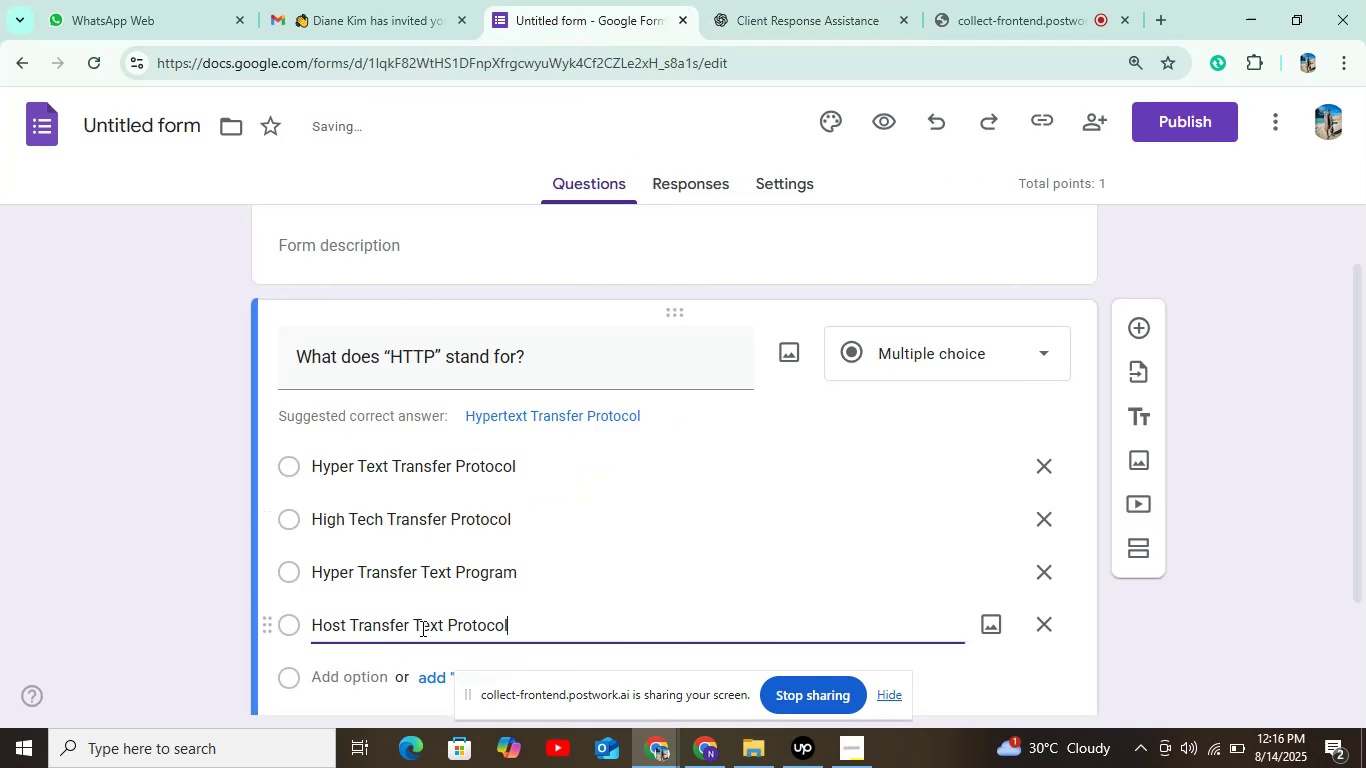 
scroll: coordinate [619, 536], scroll_direction: down, amount: 3.0
 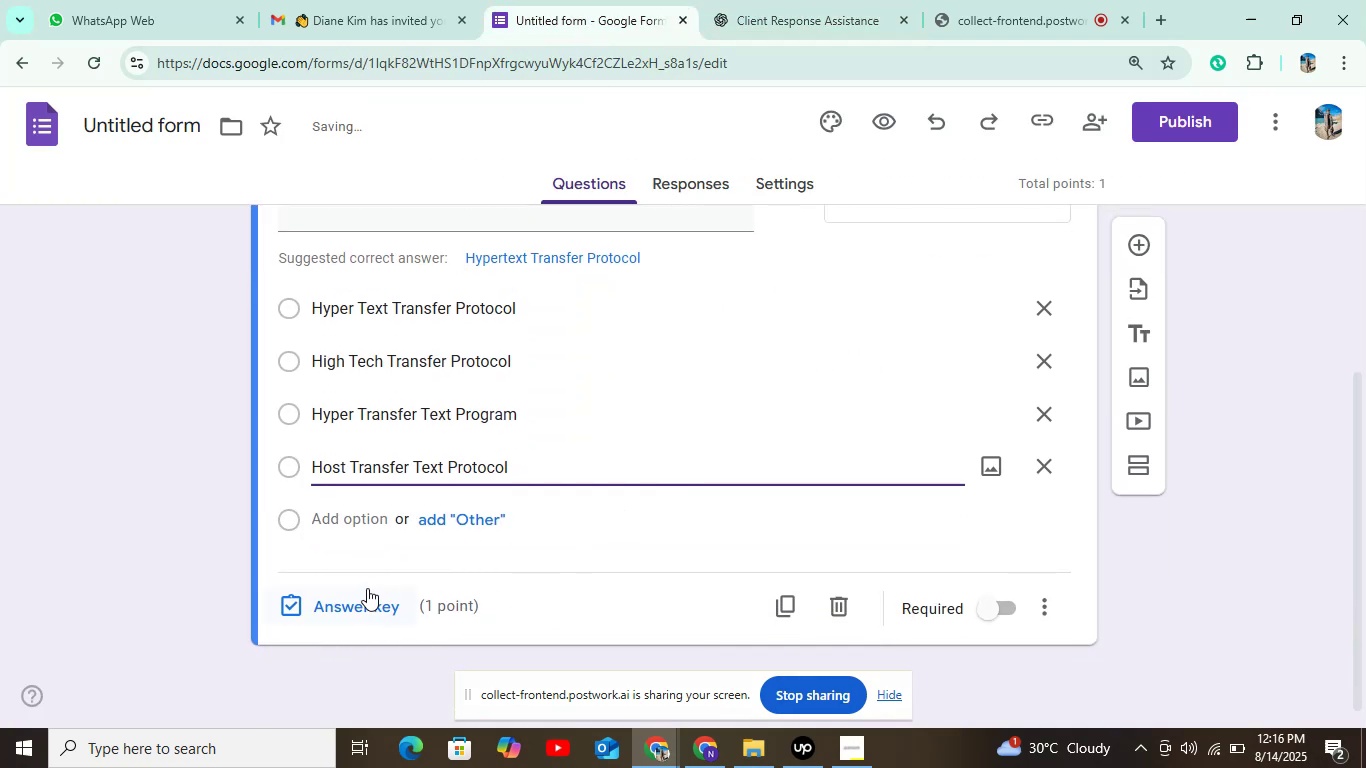 
left_click([357, 614])
 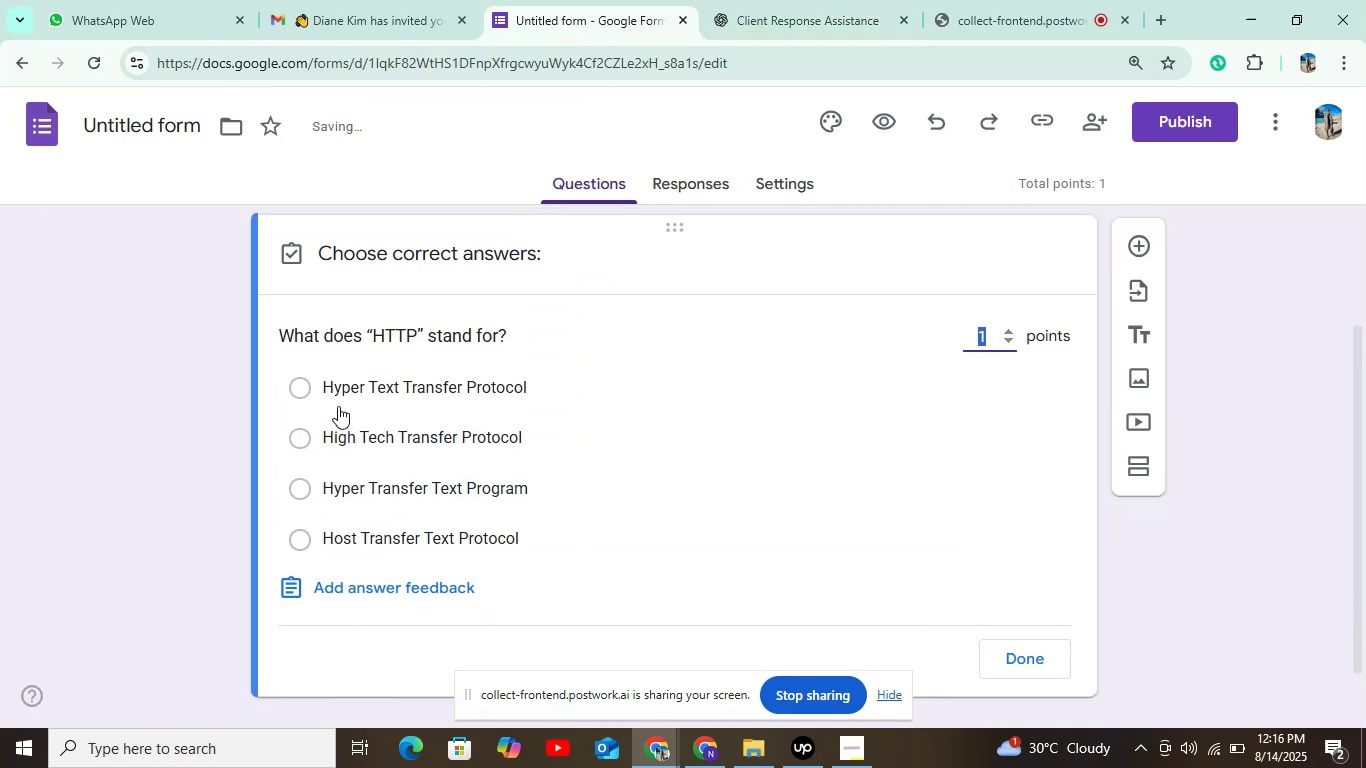 
left_click([336, 382])
 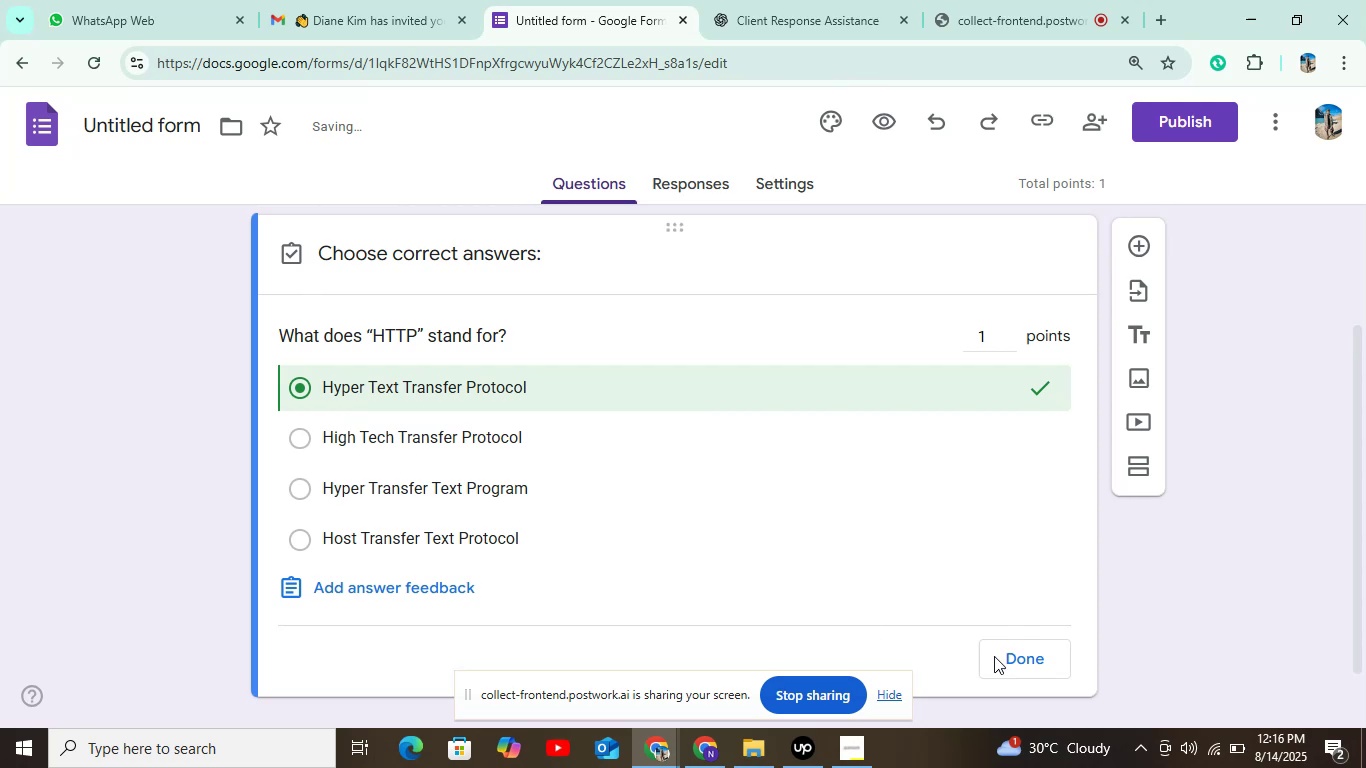 
left_click([1025, 660])
 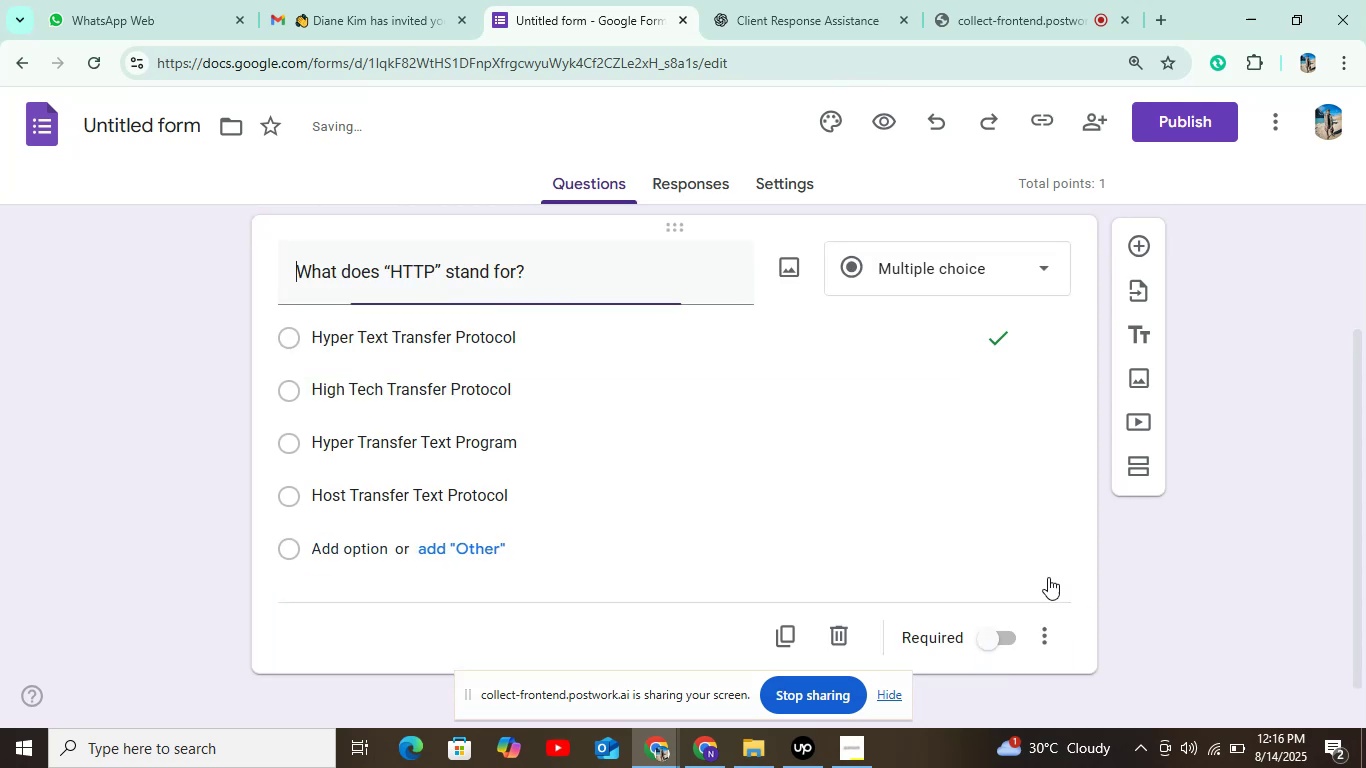 
scroll: coordinate [996, 554], scroll_direction: down, amount: 3.0
 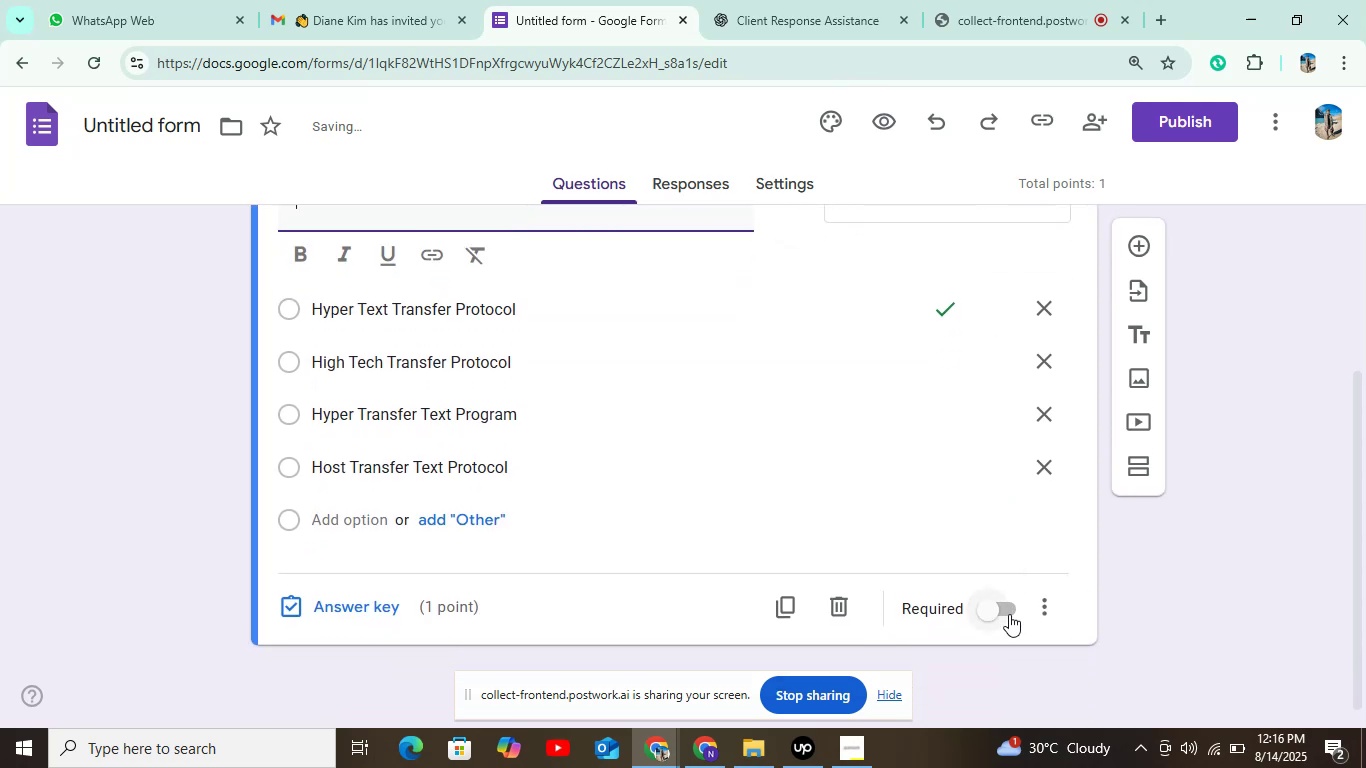 
left_click([1010, 610])
 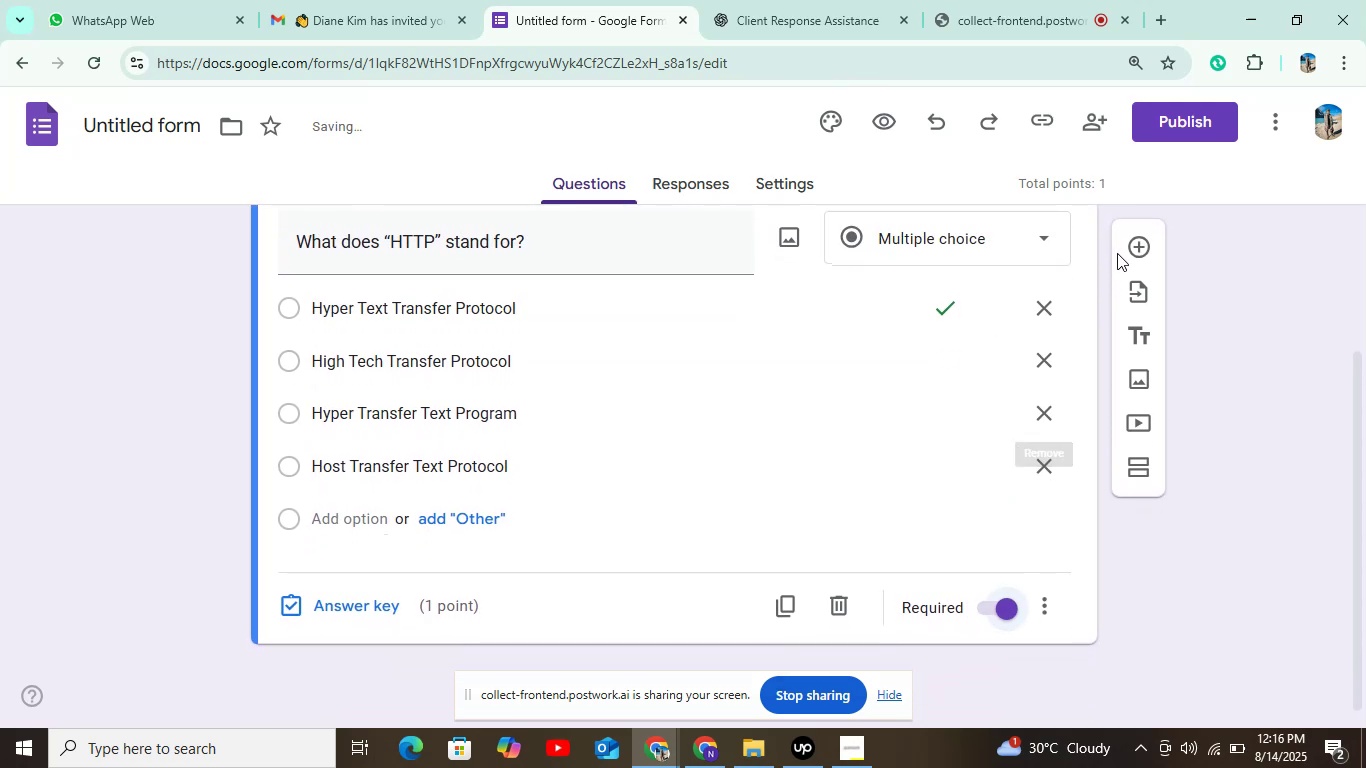 
left_click([1123, 246])
 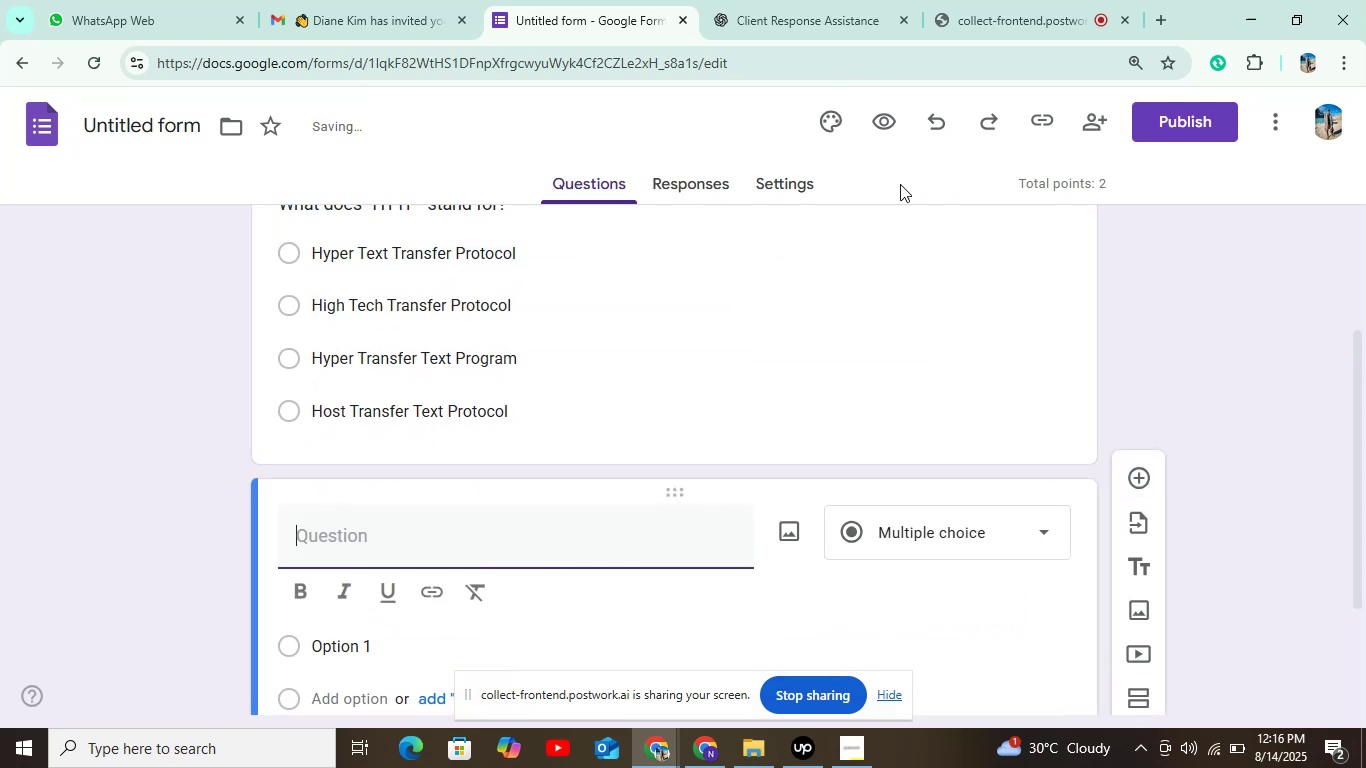 
scroll: coordinate [1207, 415], scroll_direction: down, amount: 7.0
 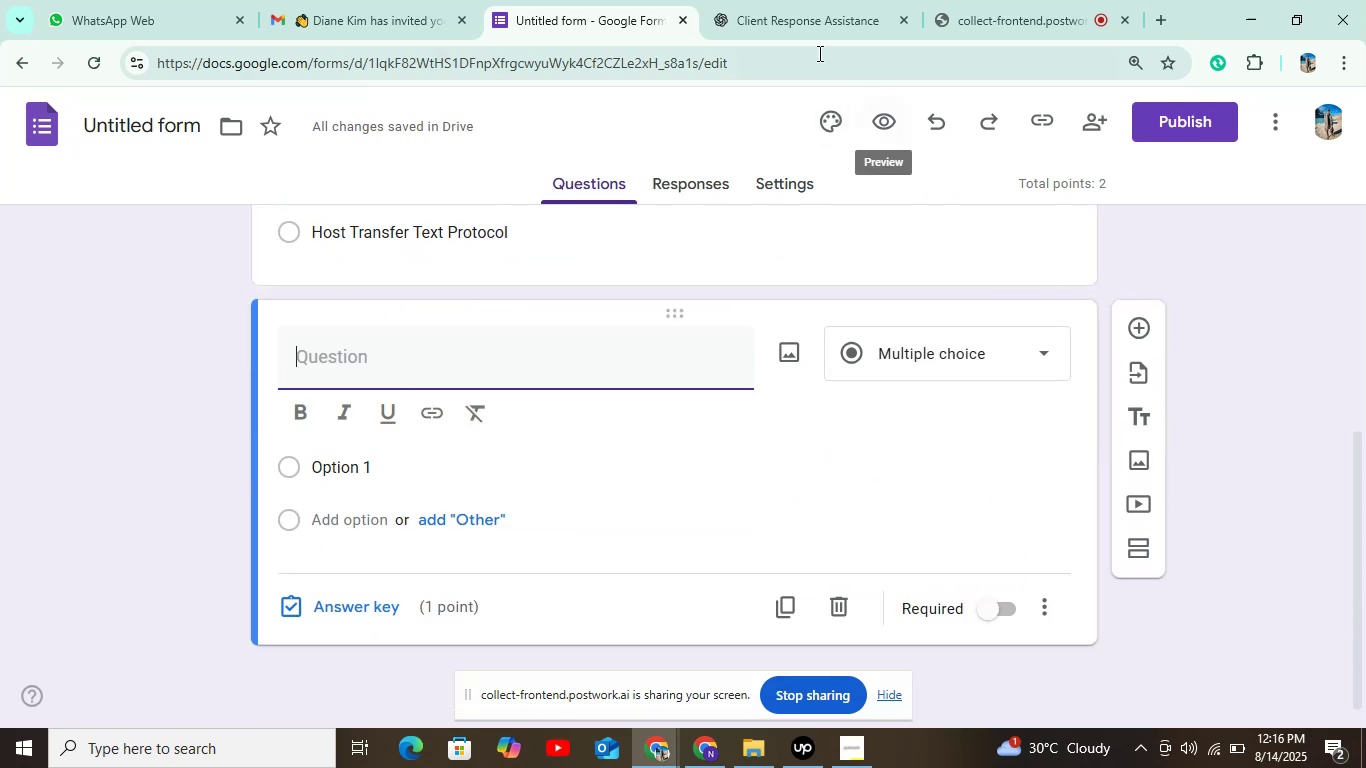 
left_click([775, 12])
 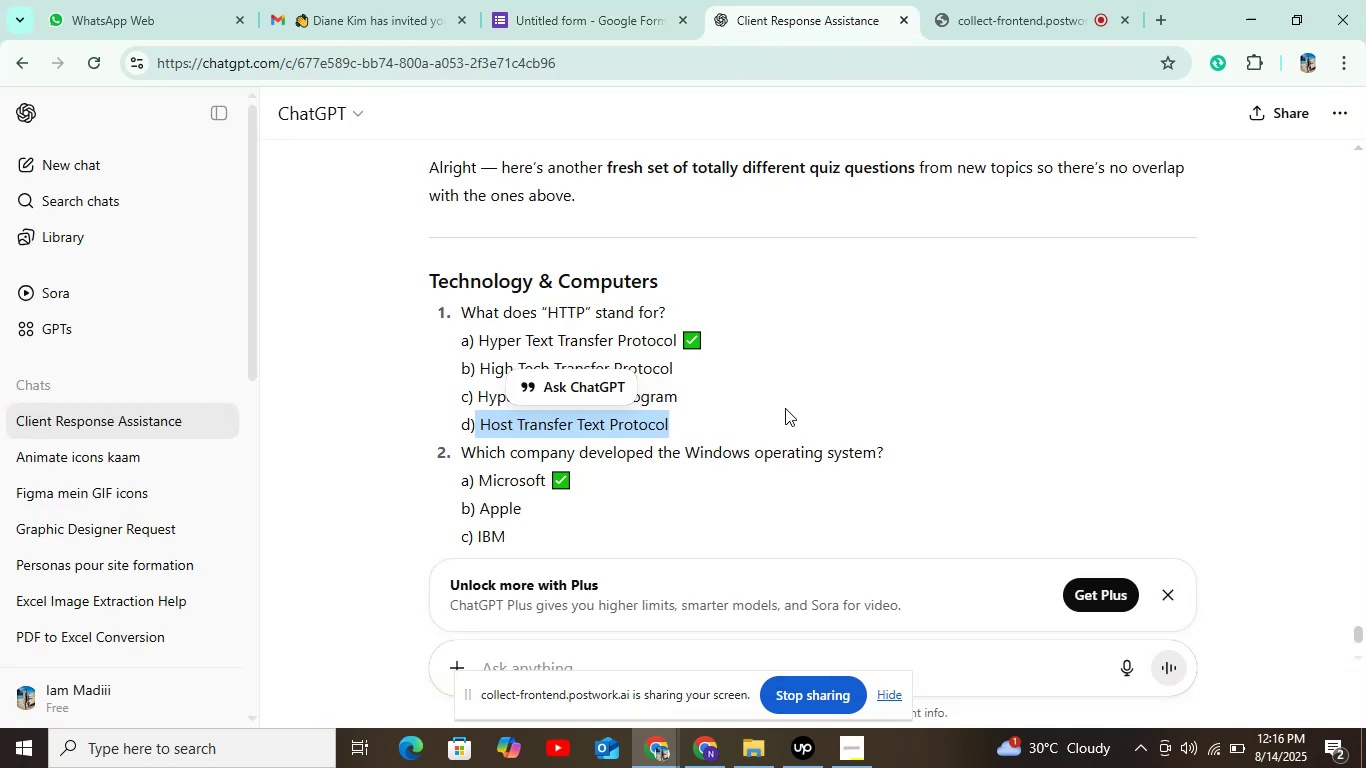 
scroll: coordinate [624, 415], scroll_direction: down, amount: 1.0
 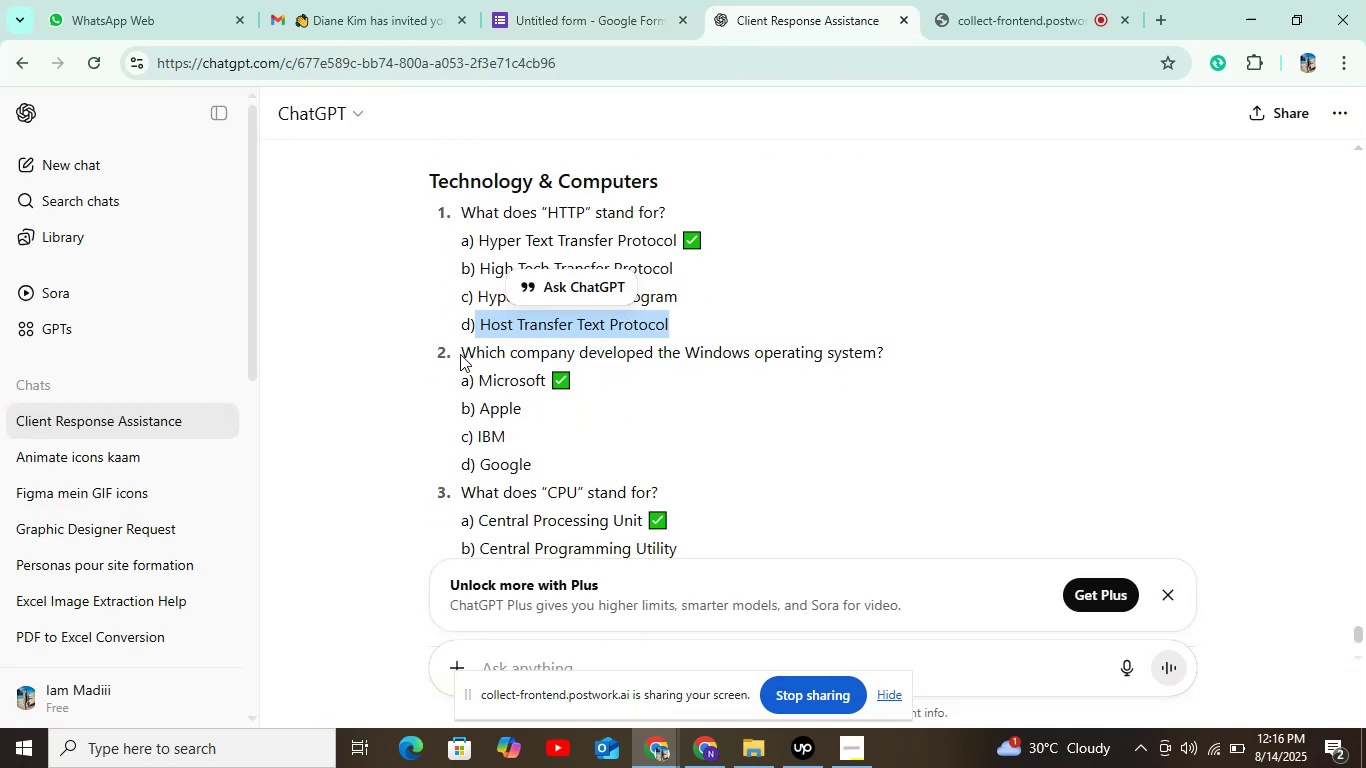 
left_click_drag(start_coordinate=[460, 354], to_coordinate=[973, 353])
 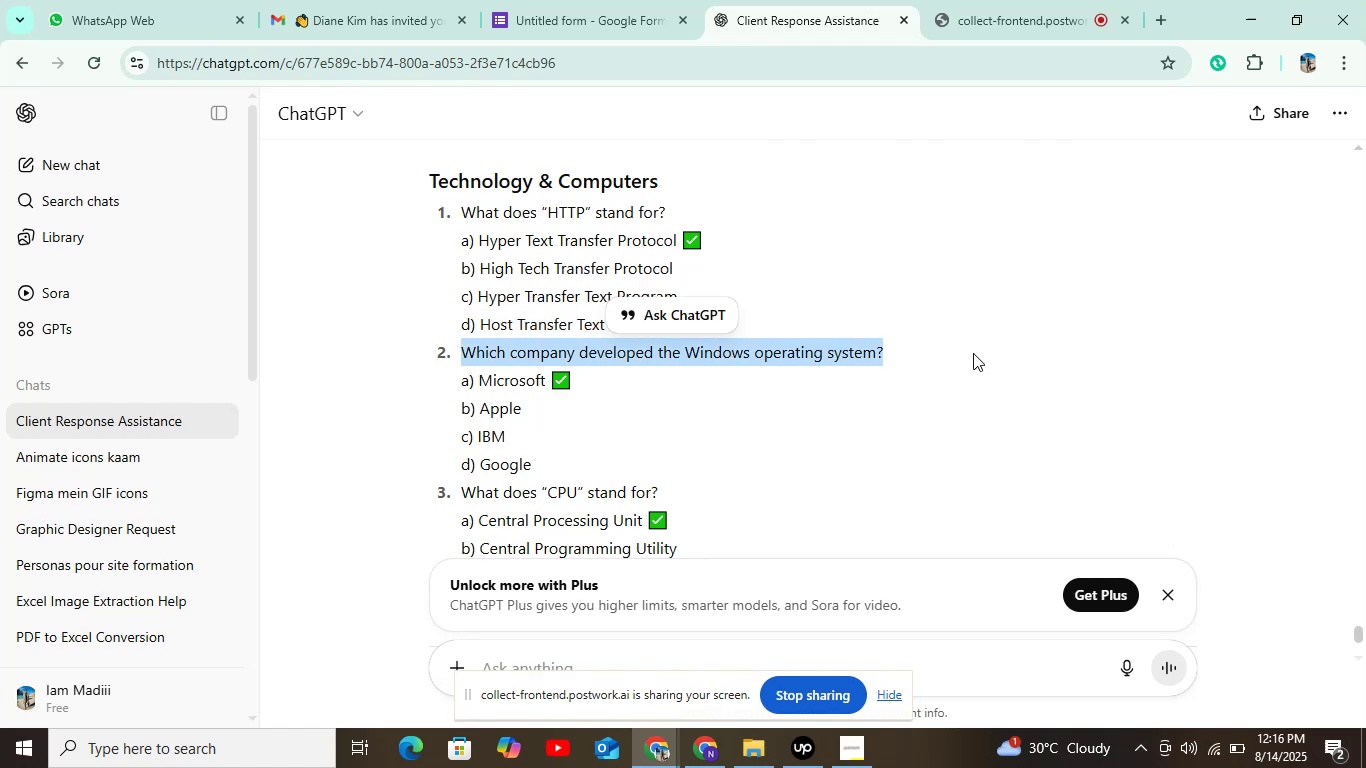 
key(Control+C)
 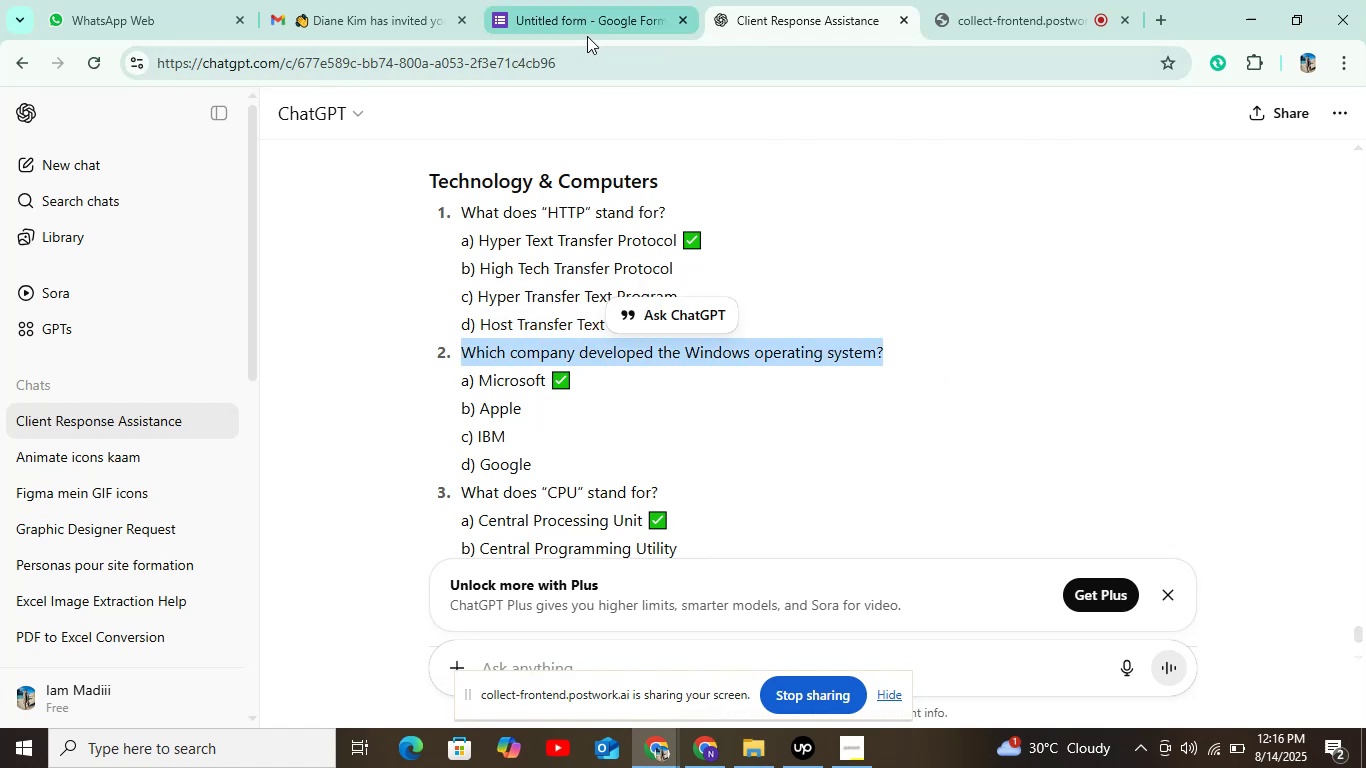 
left_click([587, 33])
 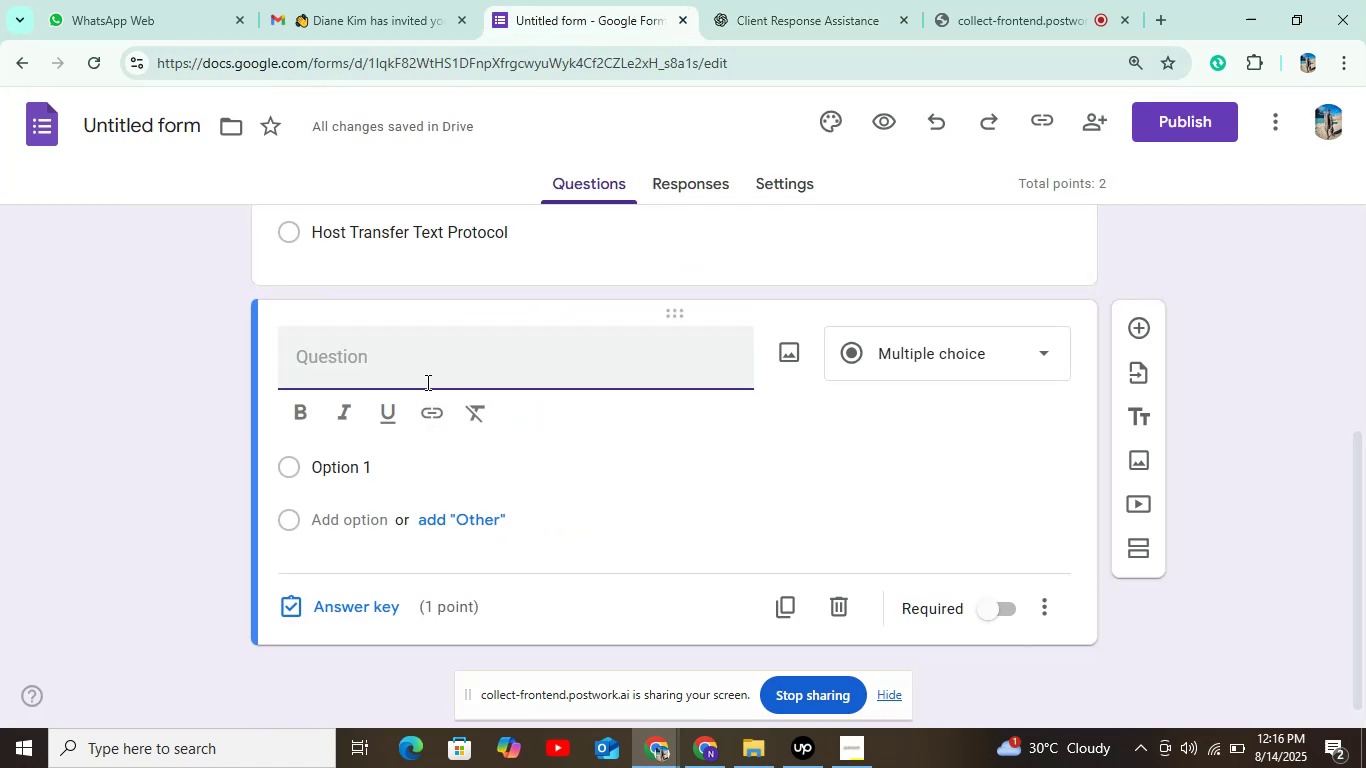 
key(Control+V)
 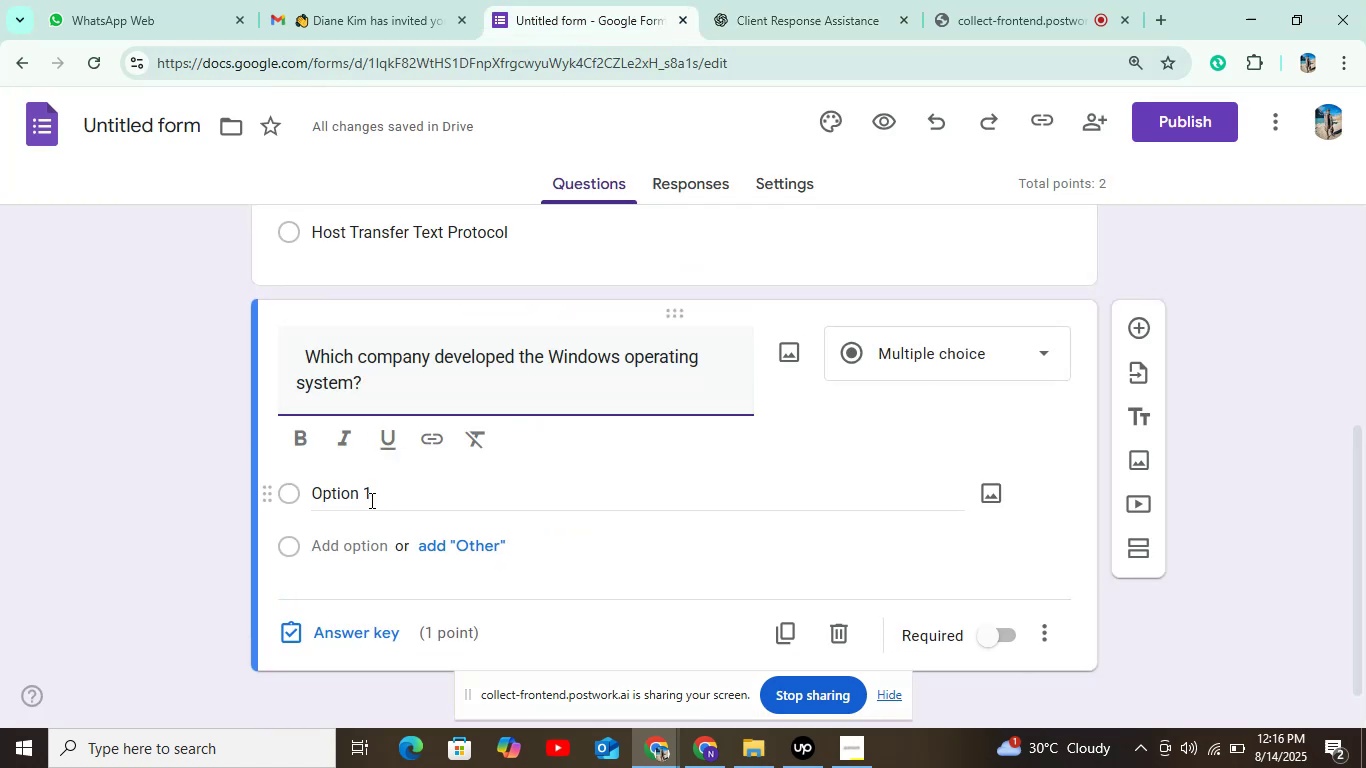 
left_click([370, 503])
 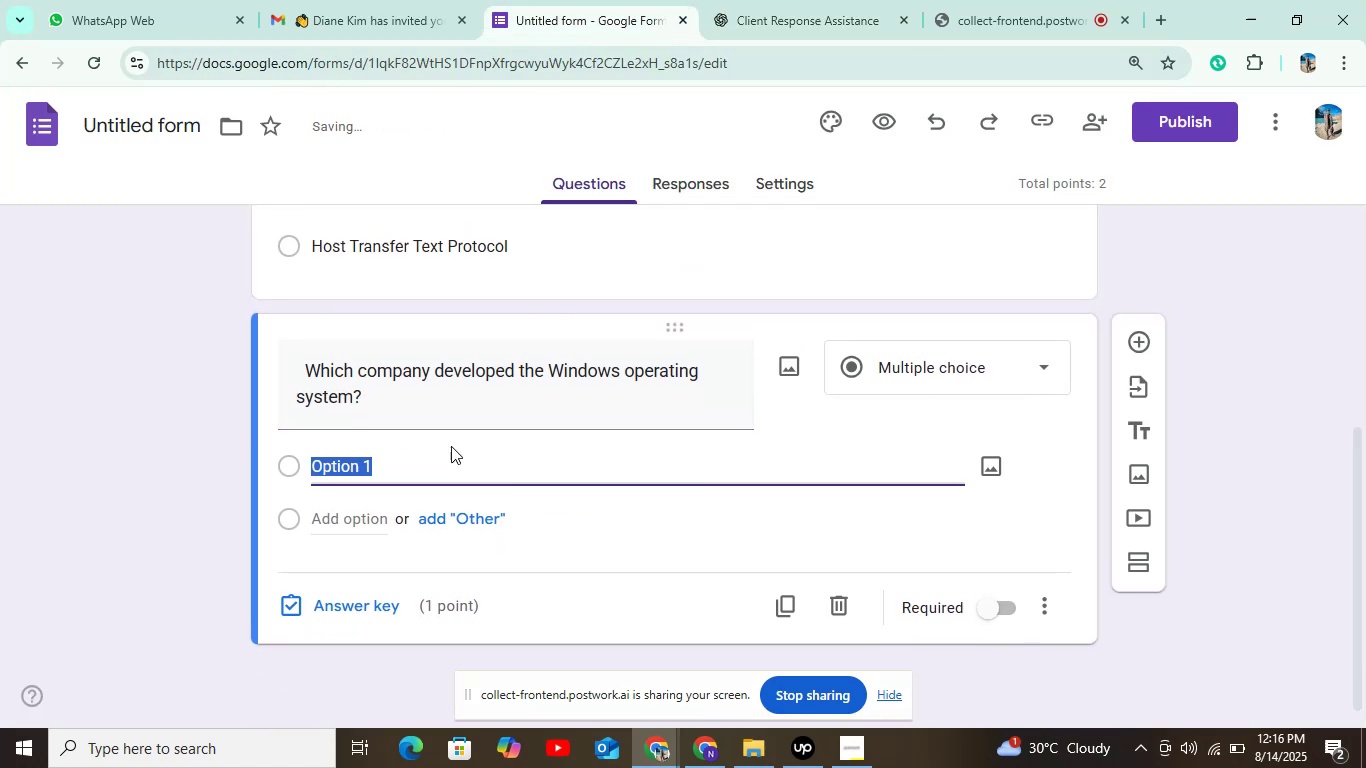 
scroll: coordinate [491, 436], scroll_direction: down, amount: 3.0
 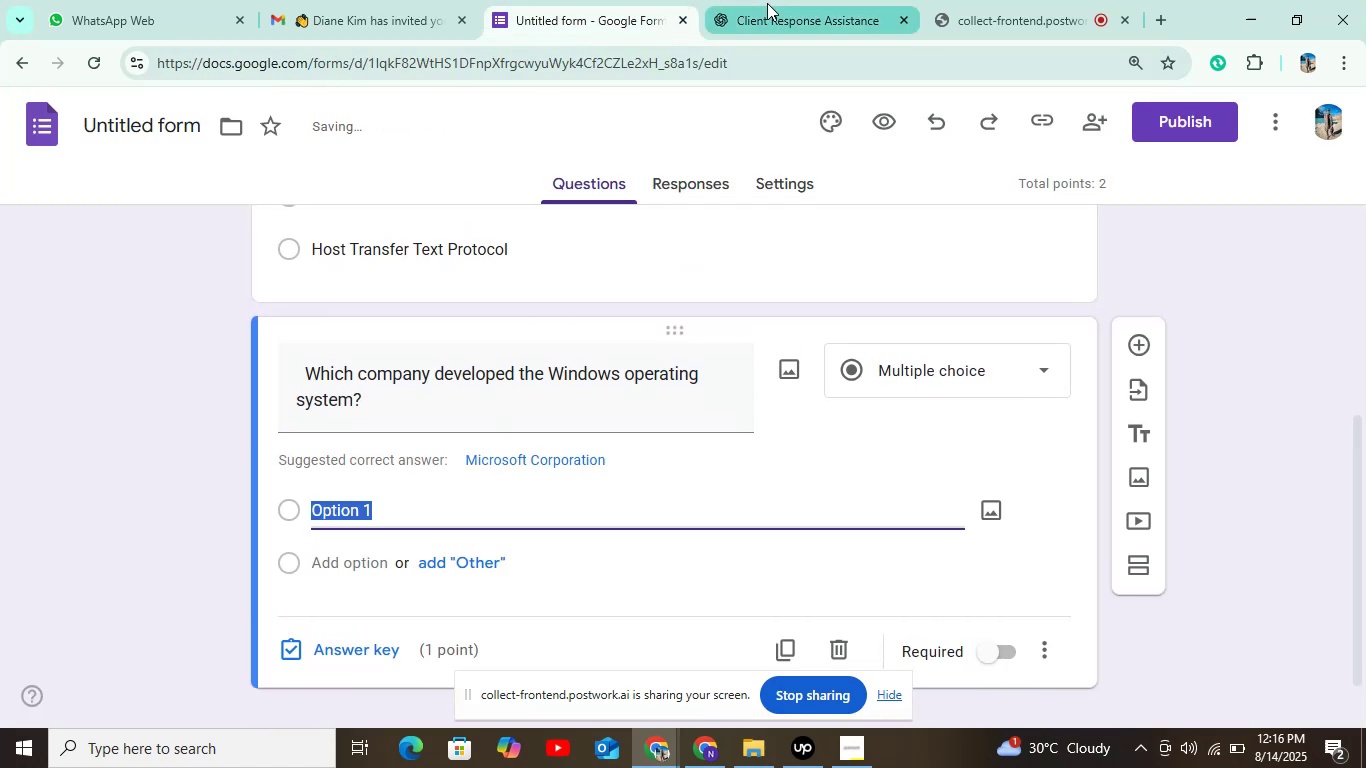 
left_click([759, 20])
 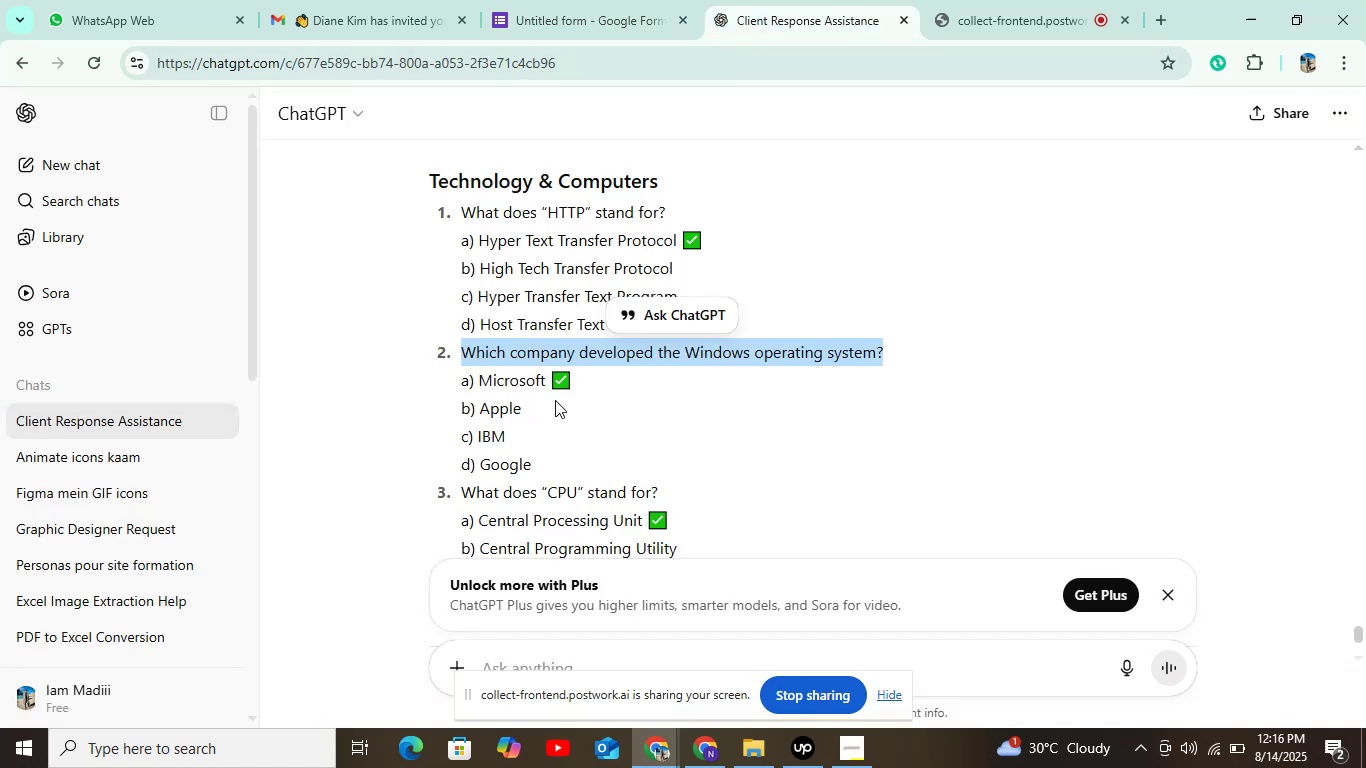 
left_click_drag(start_coordinate=[478, 382], to_coordinate=[548, 386])
 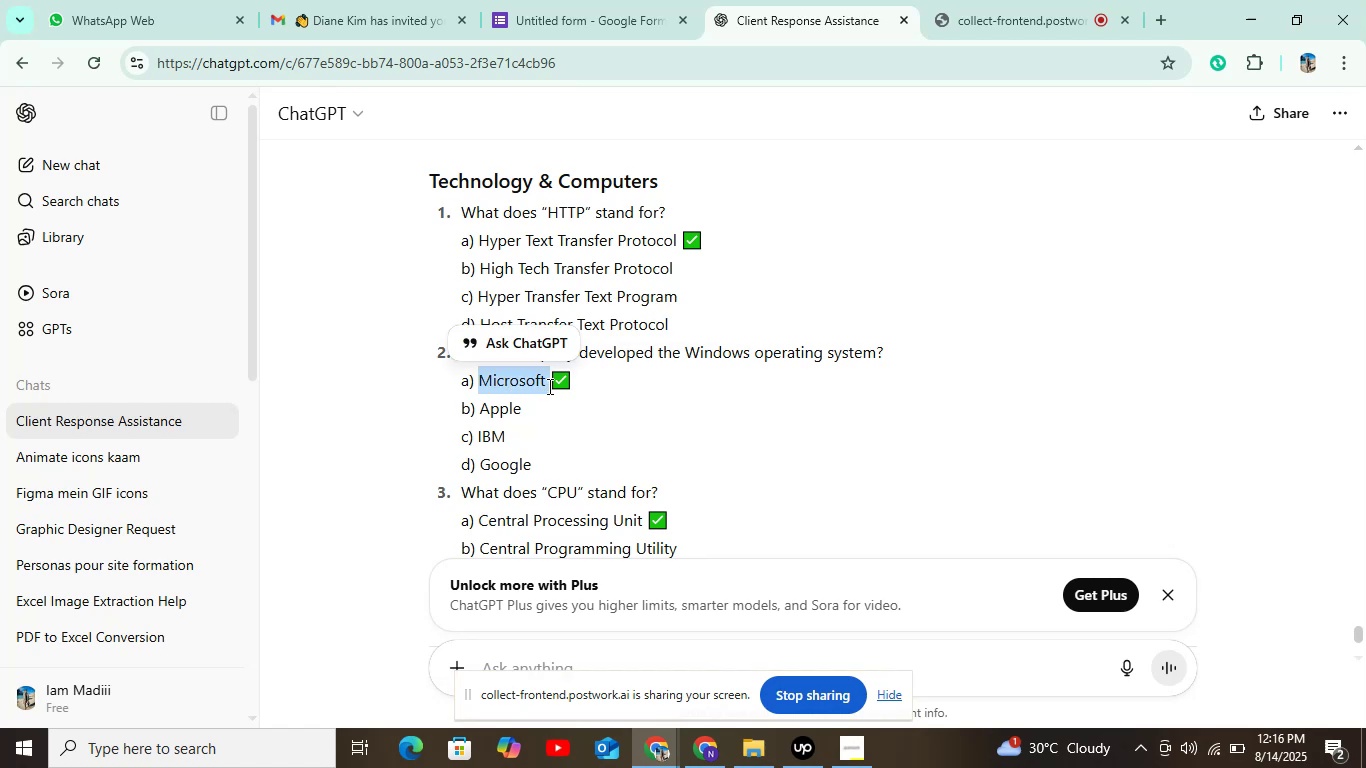 
key(Control+C)
 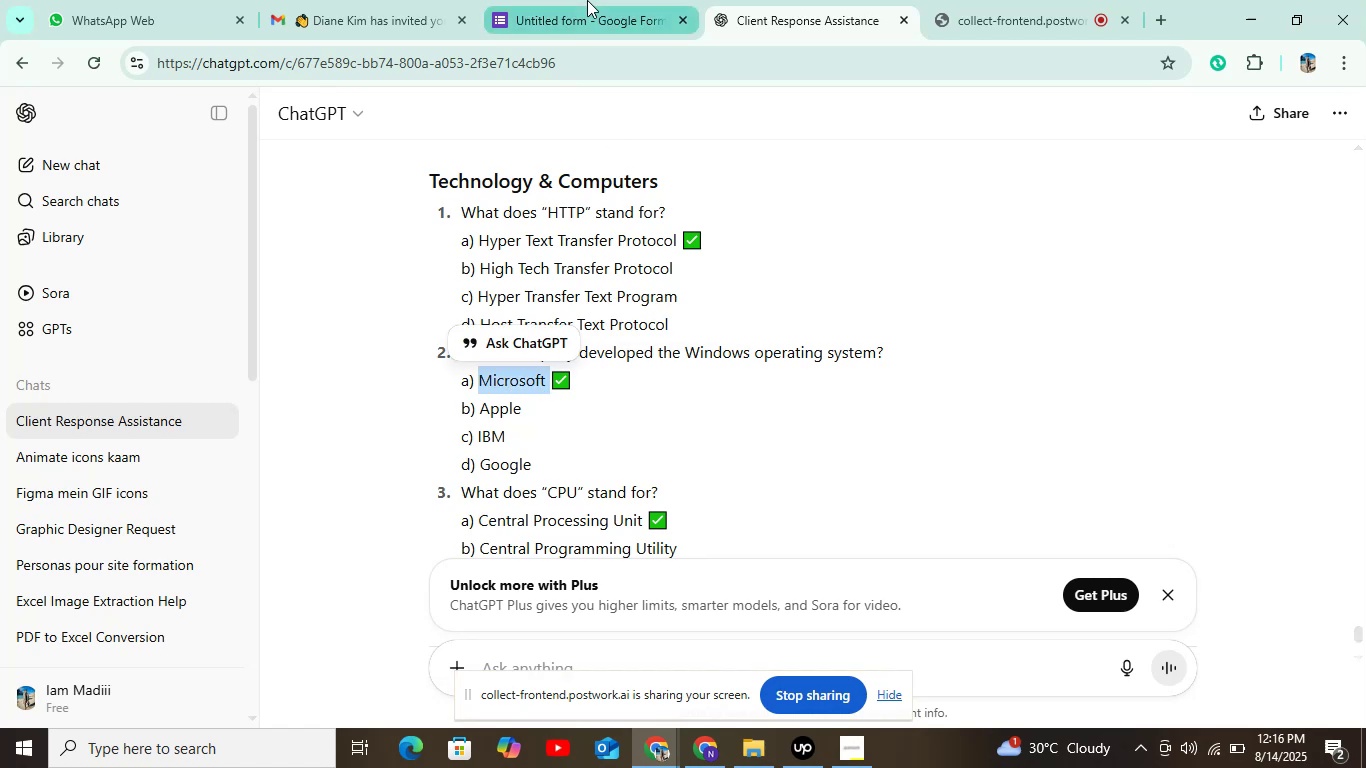 
left_click([587, 0])
 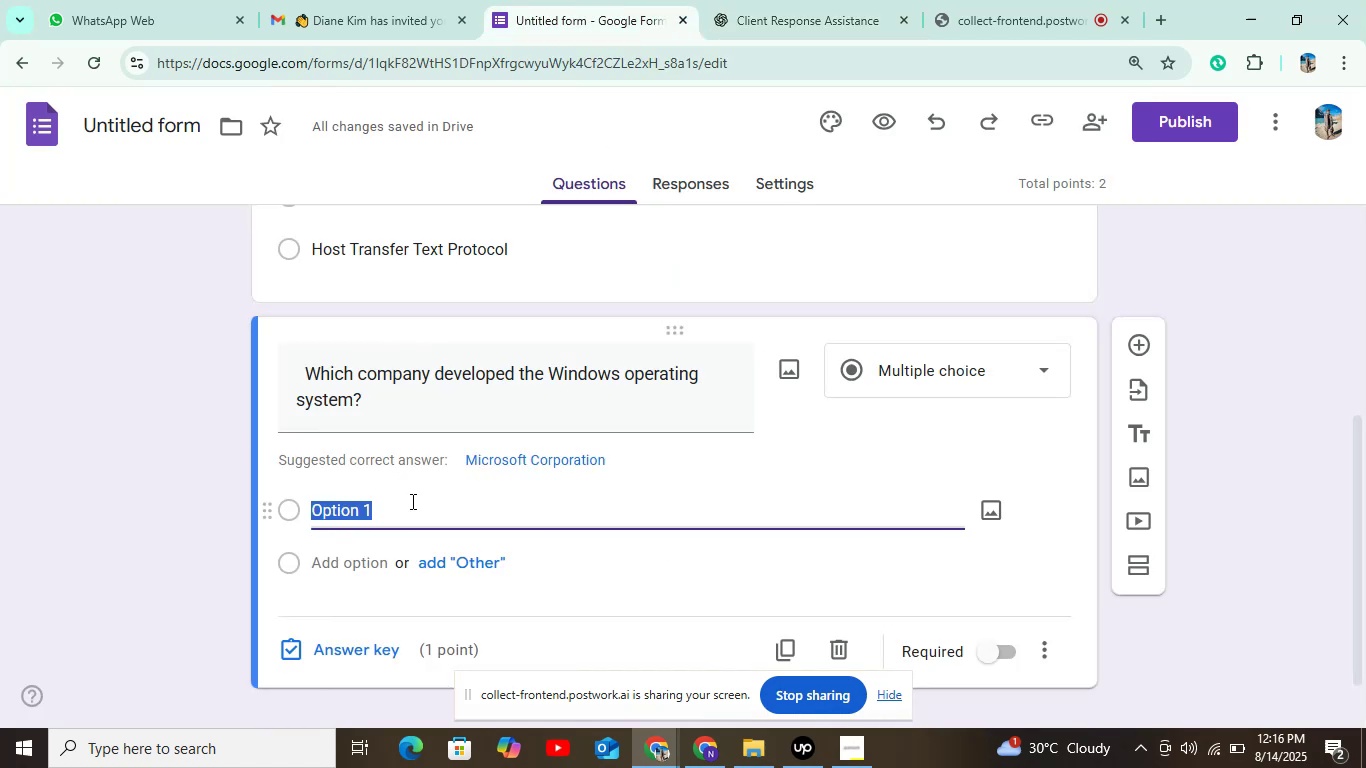 
key(Control+V)
 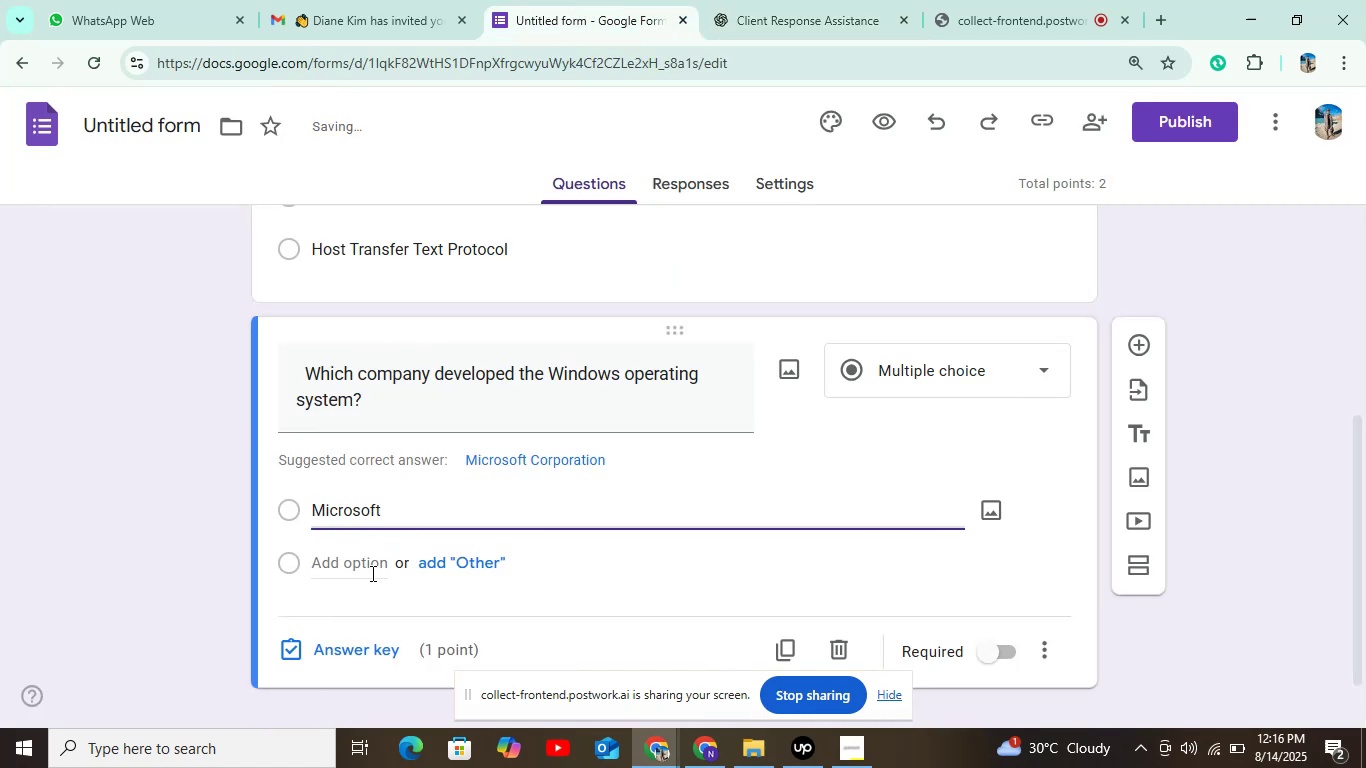 
left_click([371, 573])
 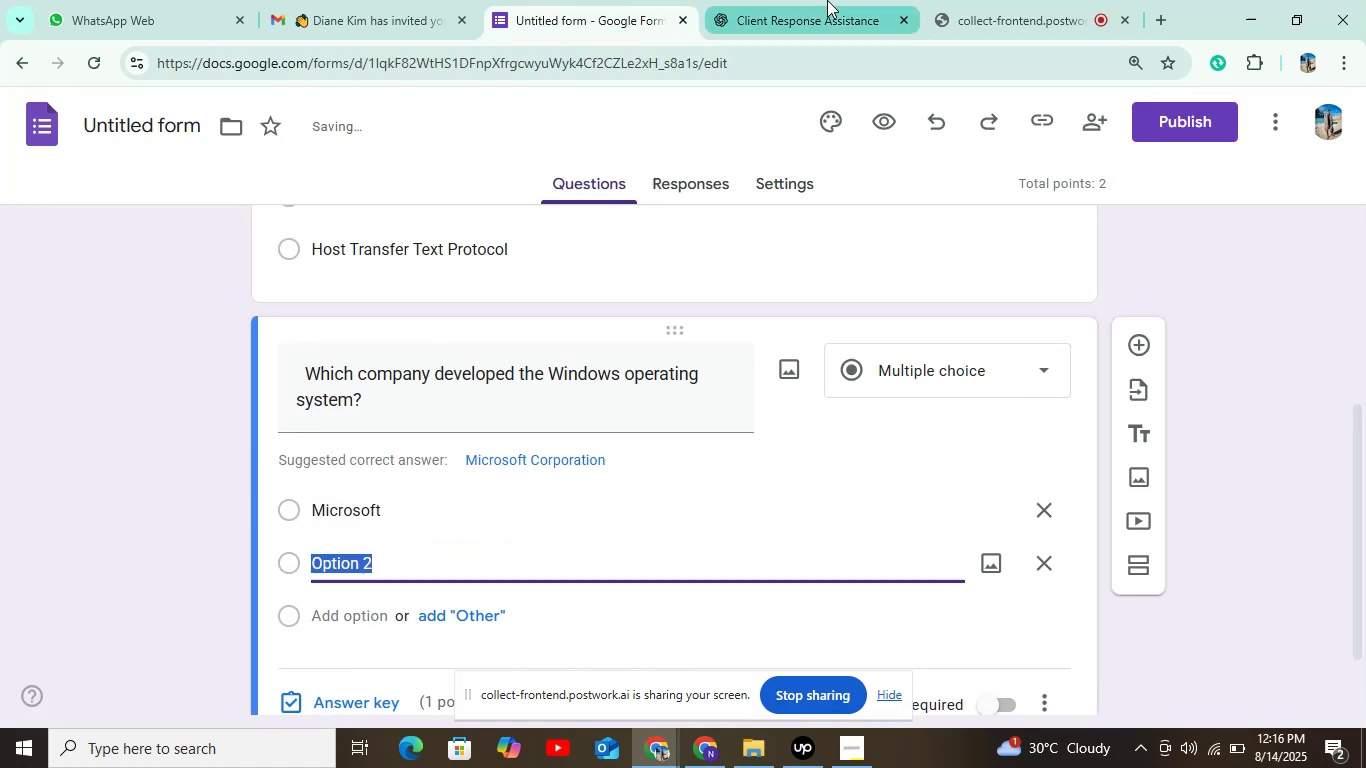 
left_click([812, 13])
 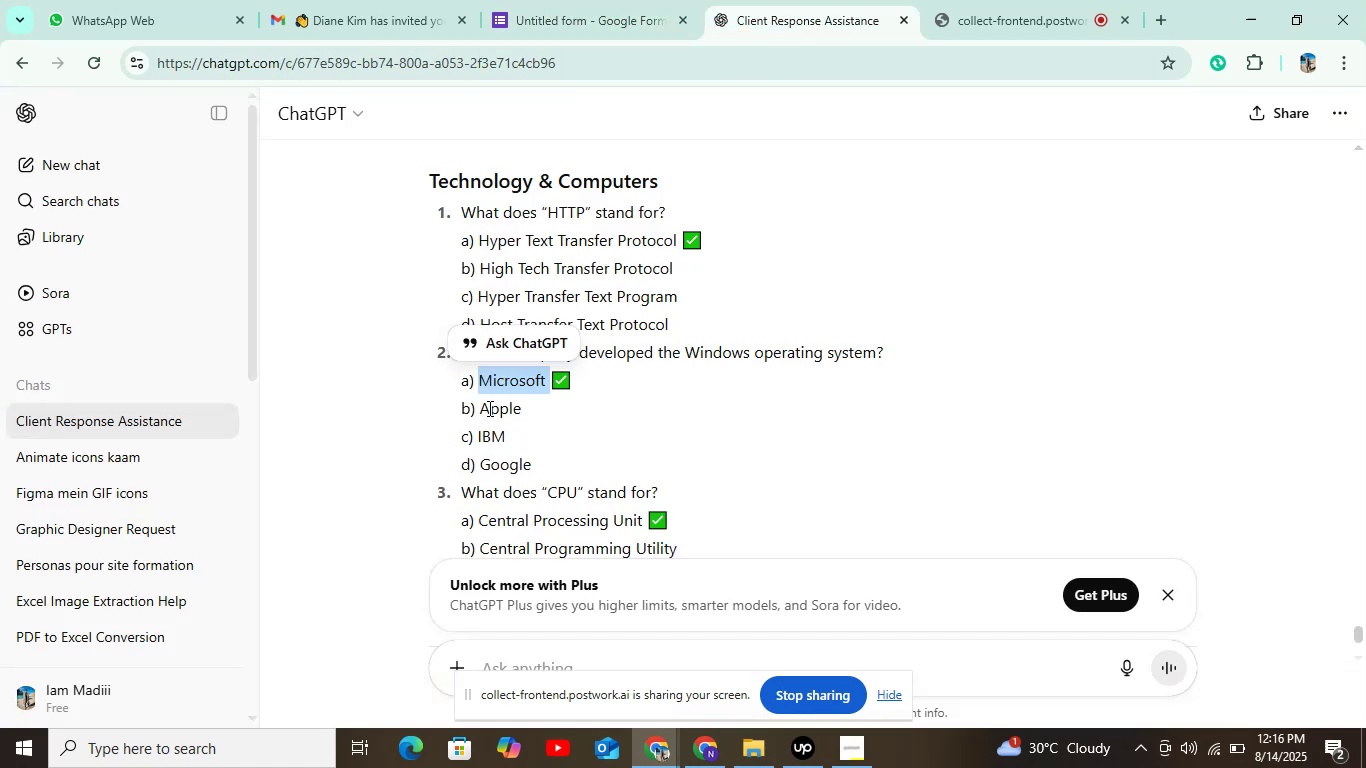 
left_click_drag(start_coordinate=[479, 410], to_coordinate=[518, 410])
 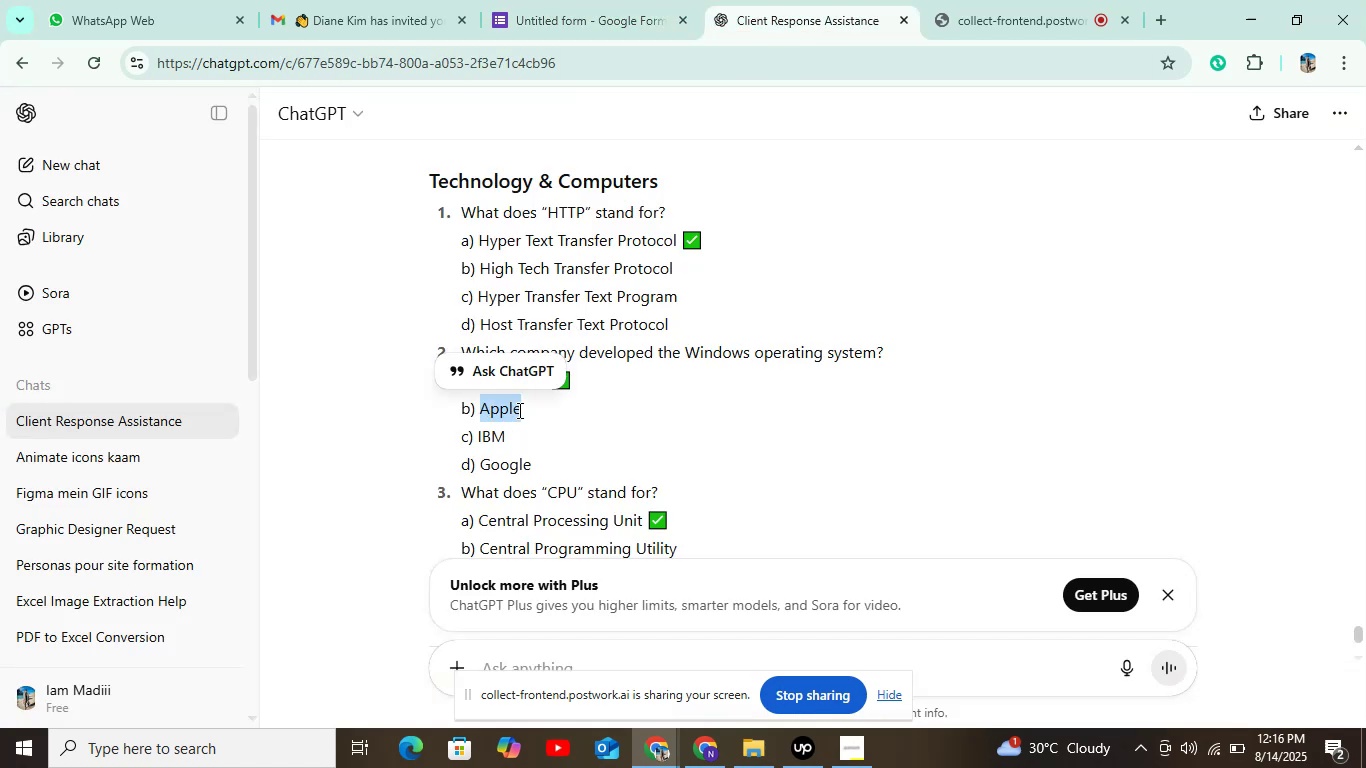 
key(Control+C)
 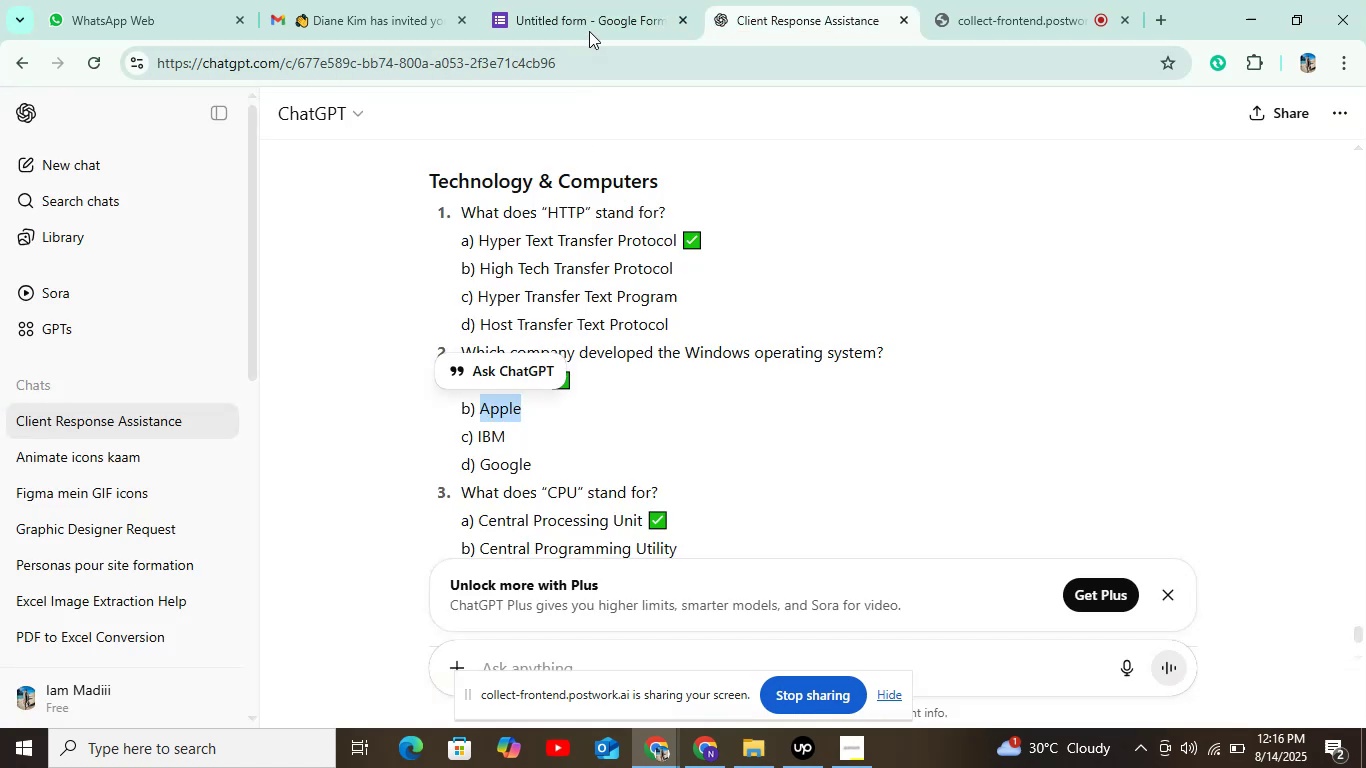 
left_click([589, 24])
 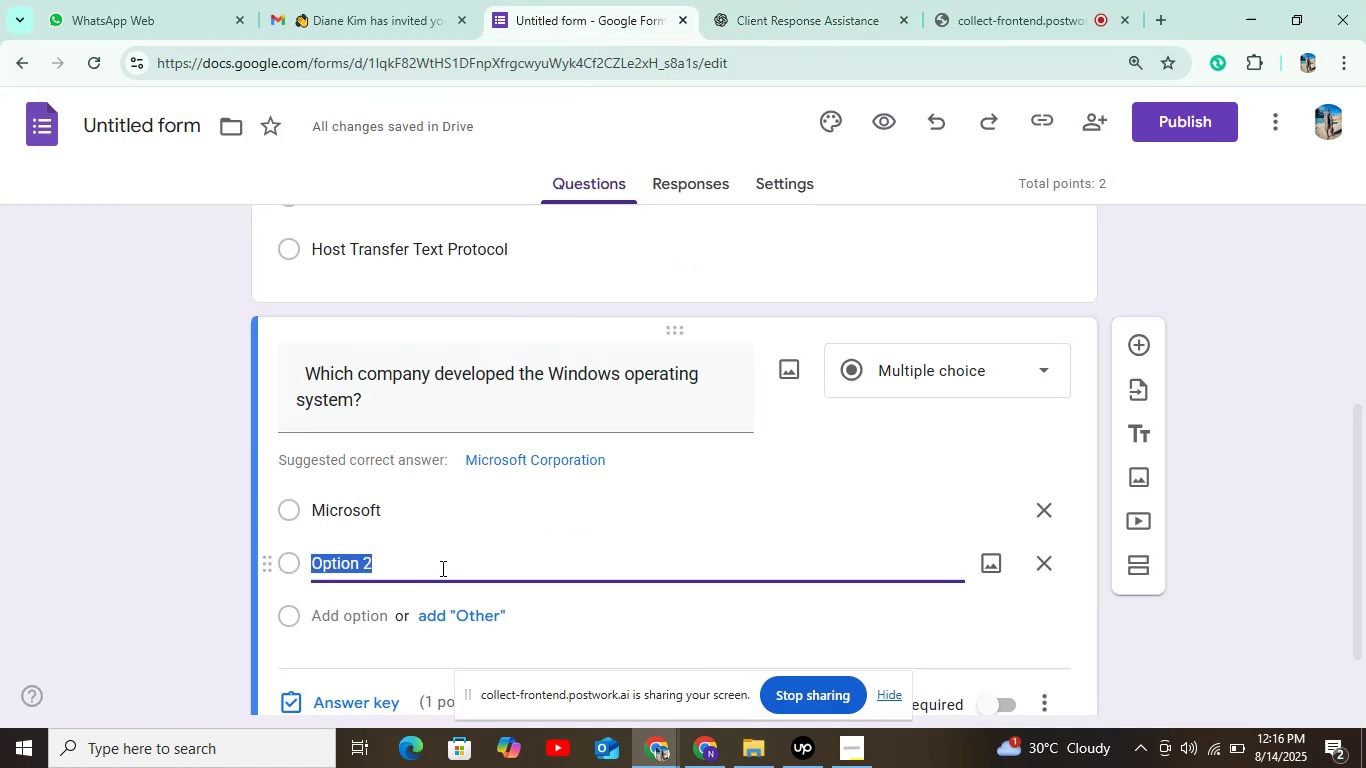 
key(Control+V)
 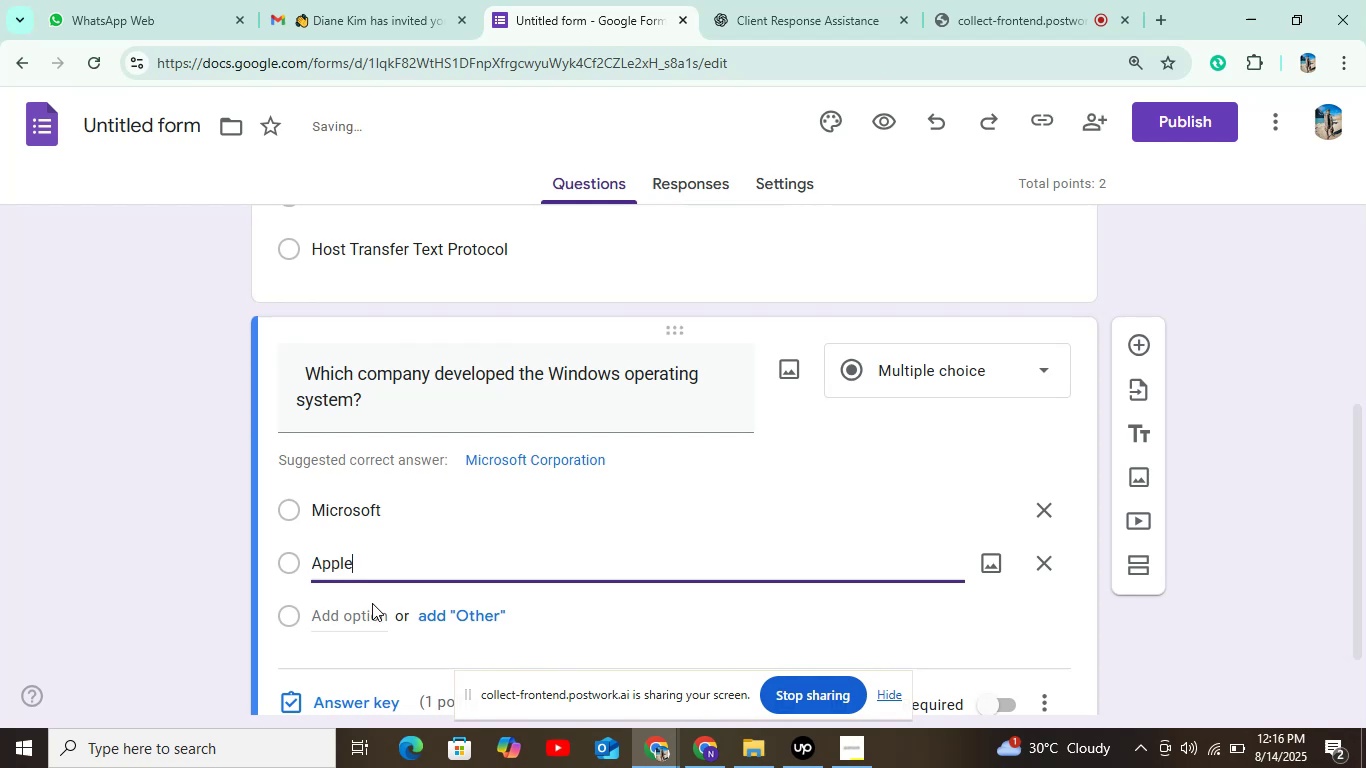 
left_click([369, 606])
 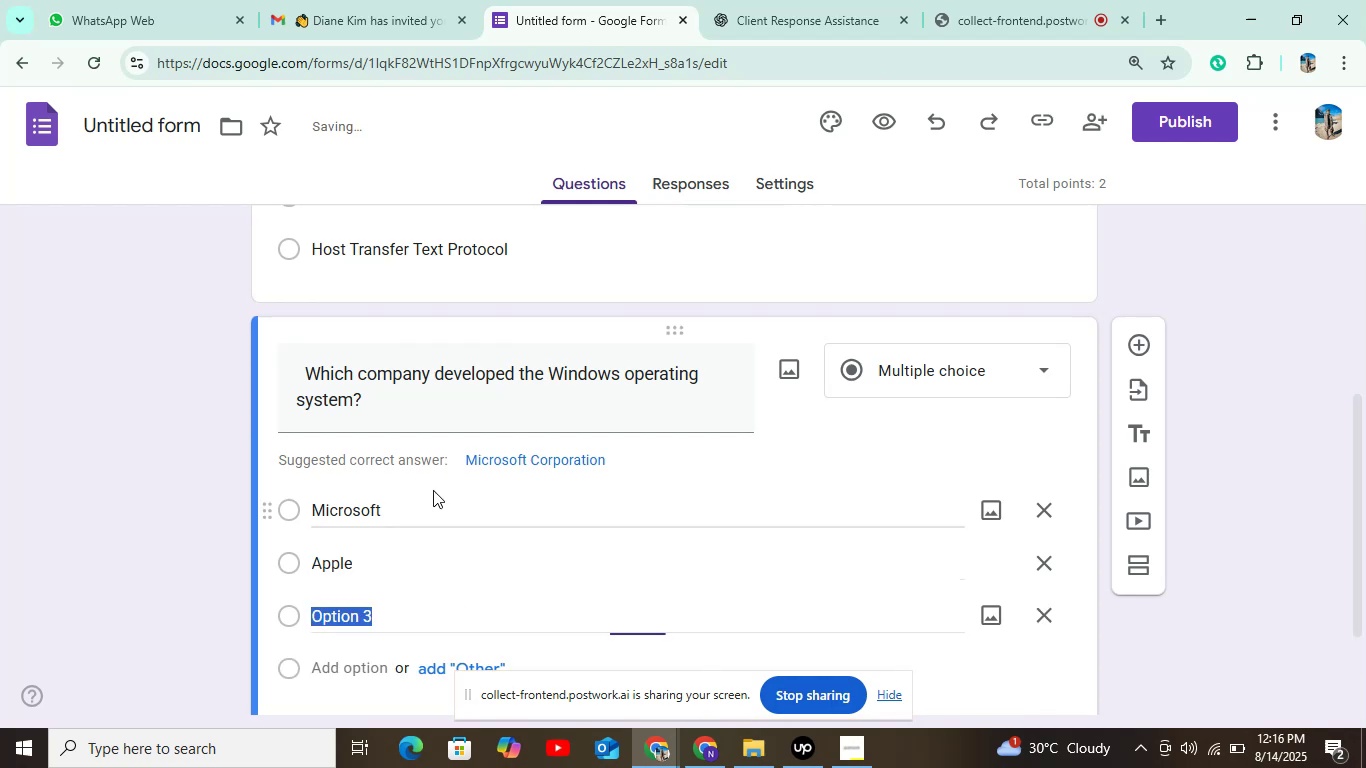 
scroll: coordinate [474, 468], scroll_direction: down, amount: 3.0
 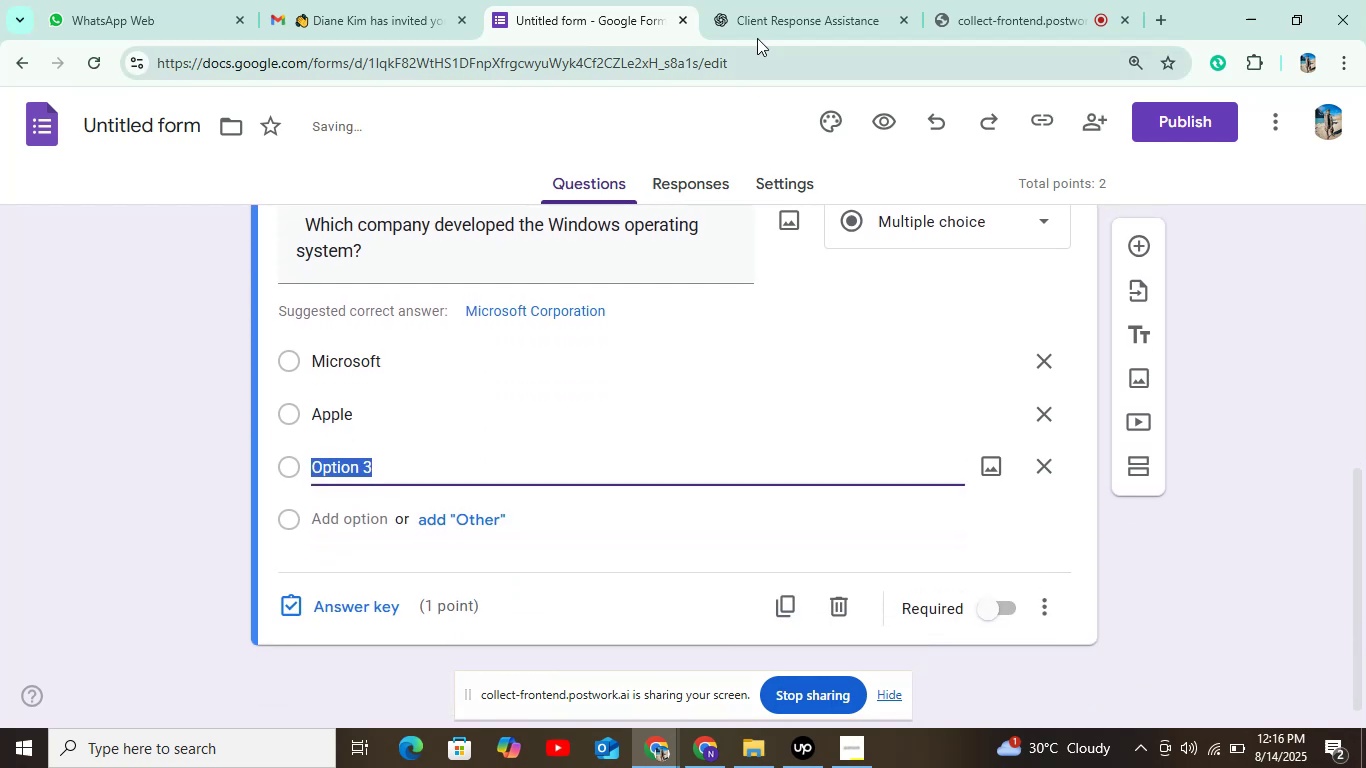 
left_click([766, 16])
 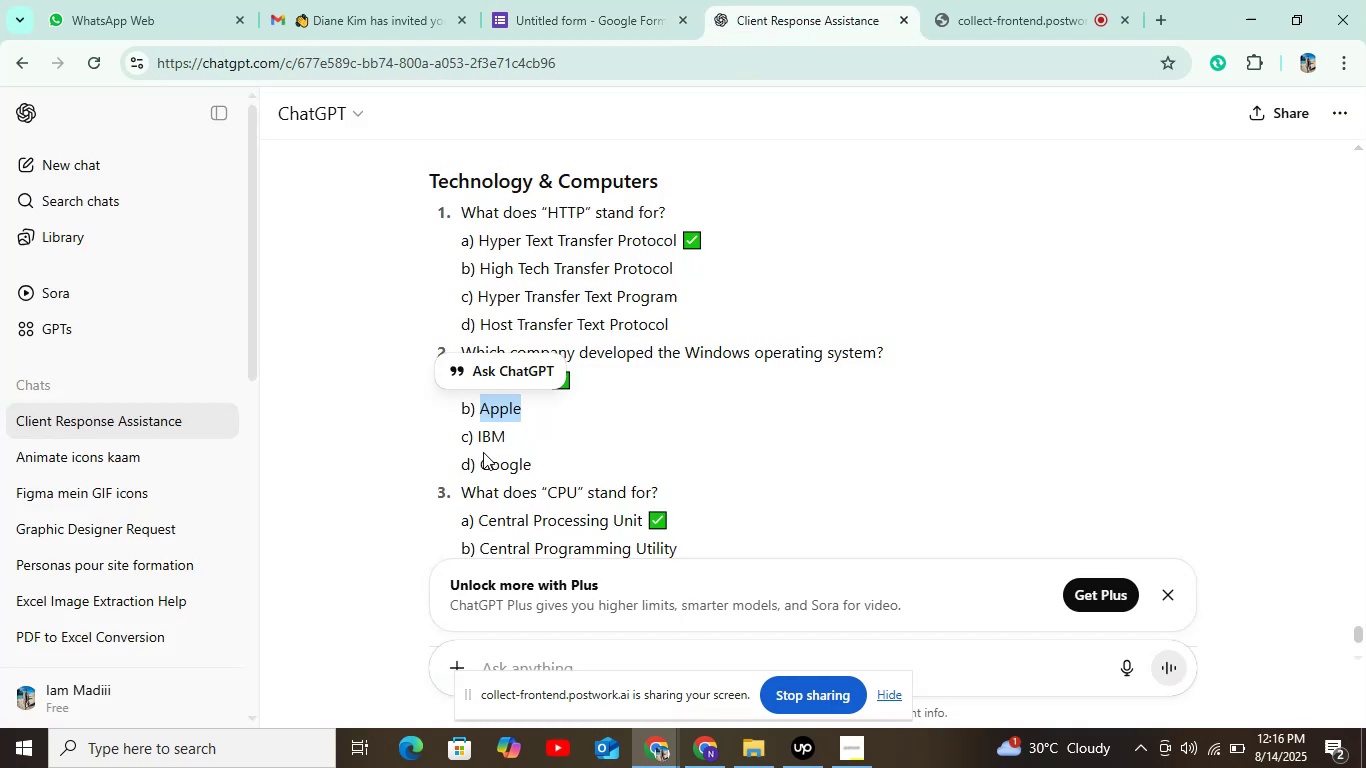 
left_click_drag(start_coordinate=[477, 435], to_coordinate=[527, 436])
 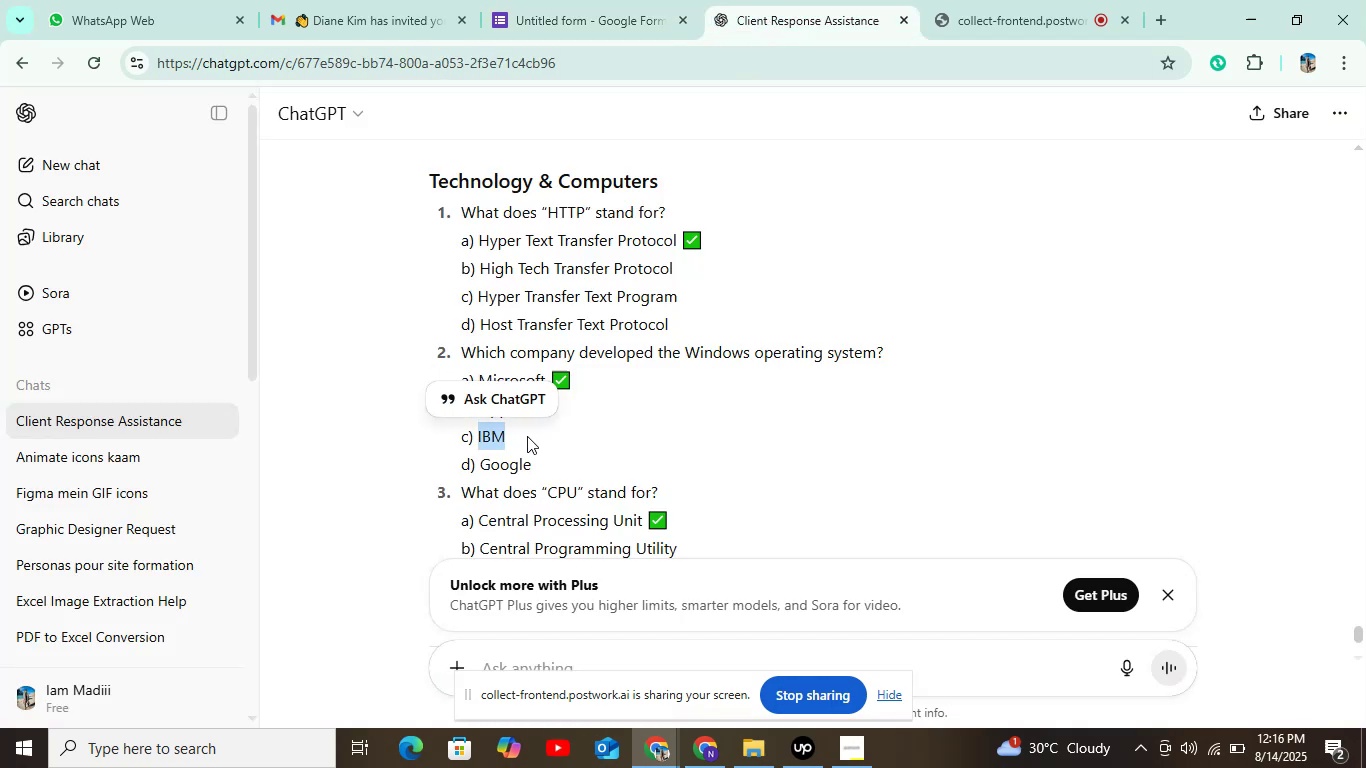 
key(Control+C)
 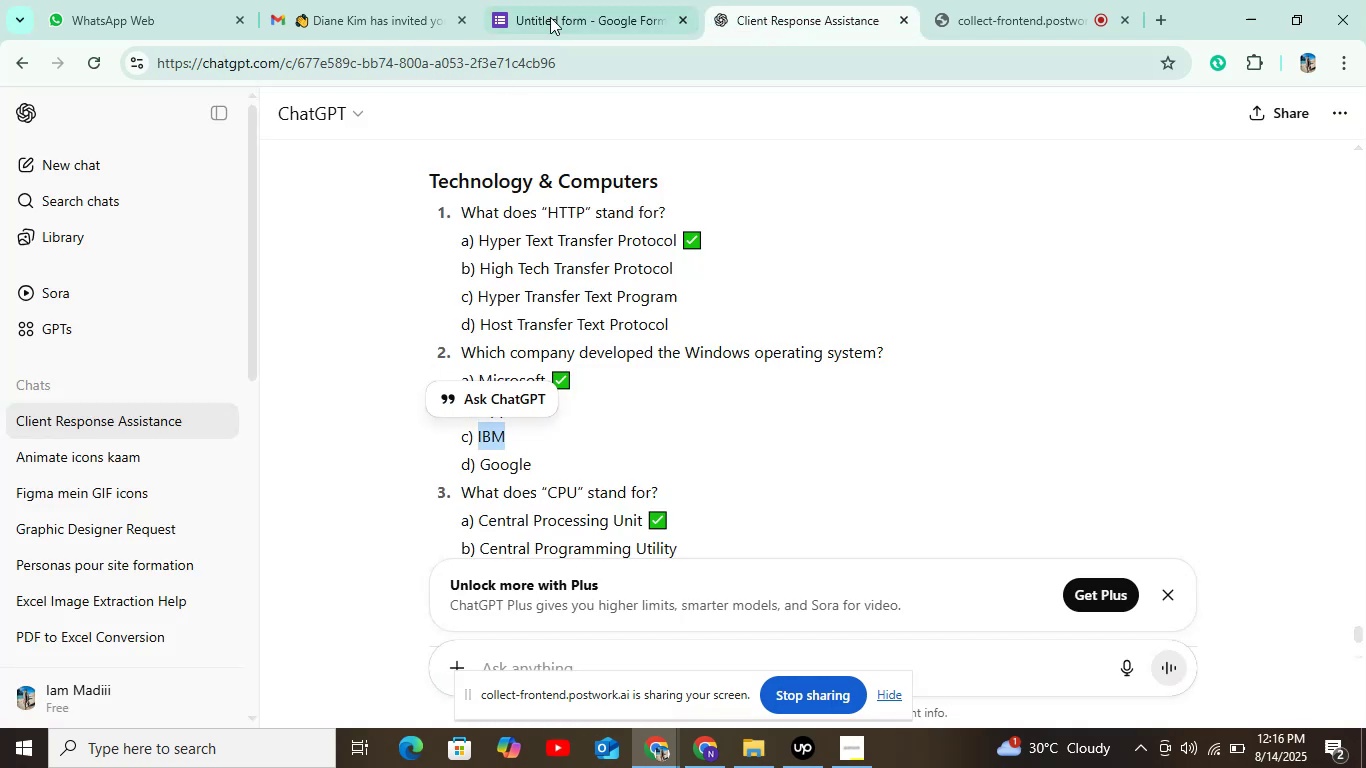 
left_click([556, 12])
 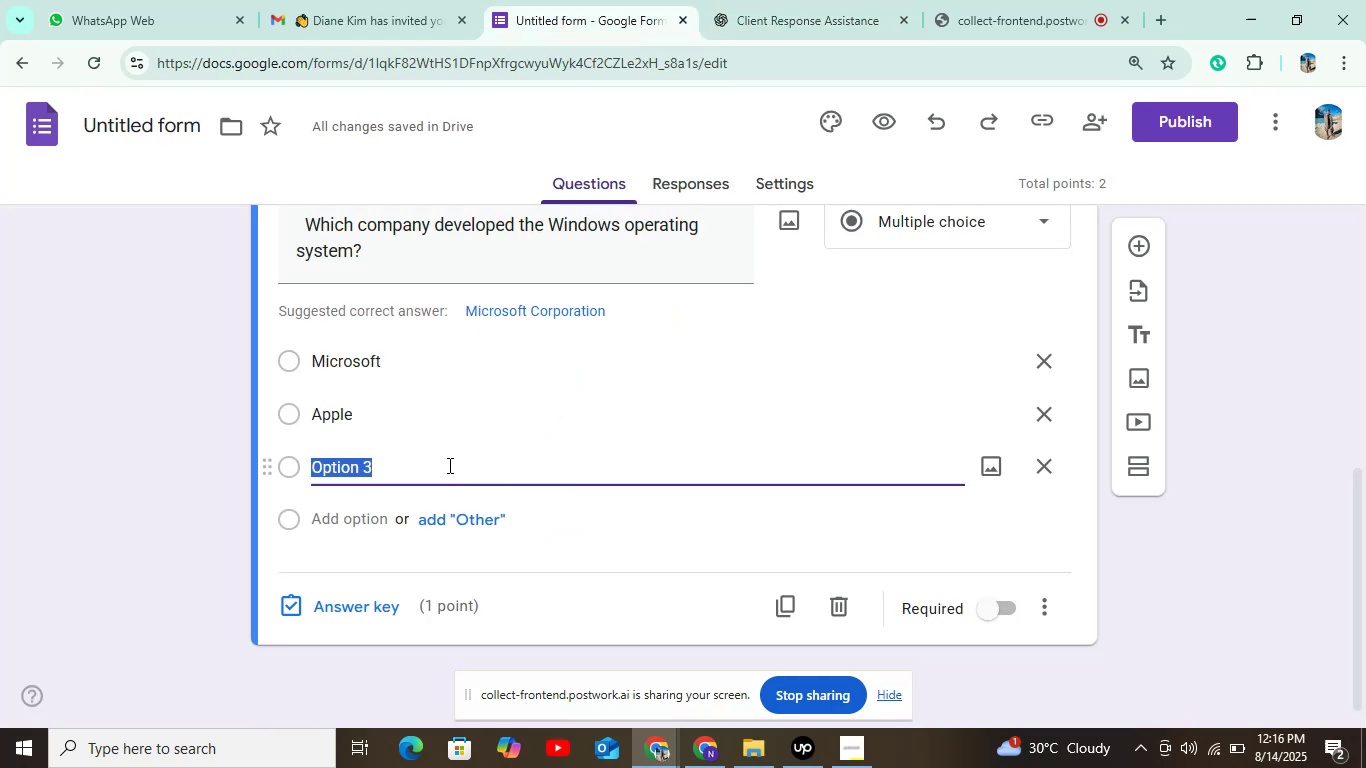 
key(Control+V)
 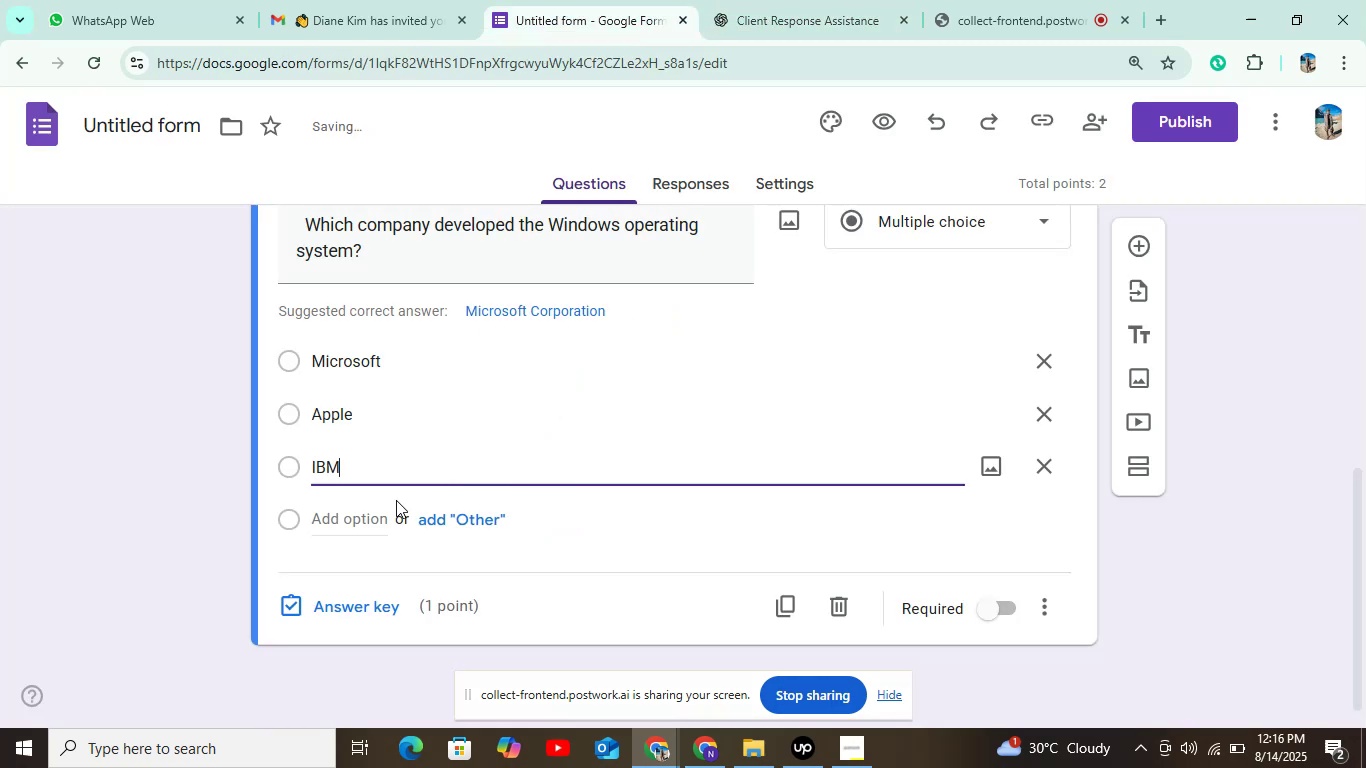 
left_click([369, 521])
 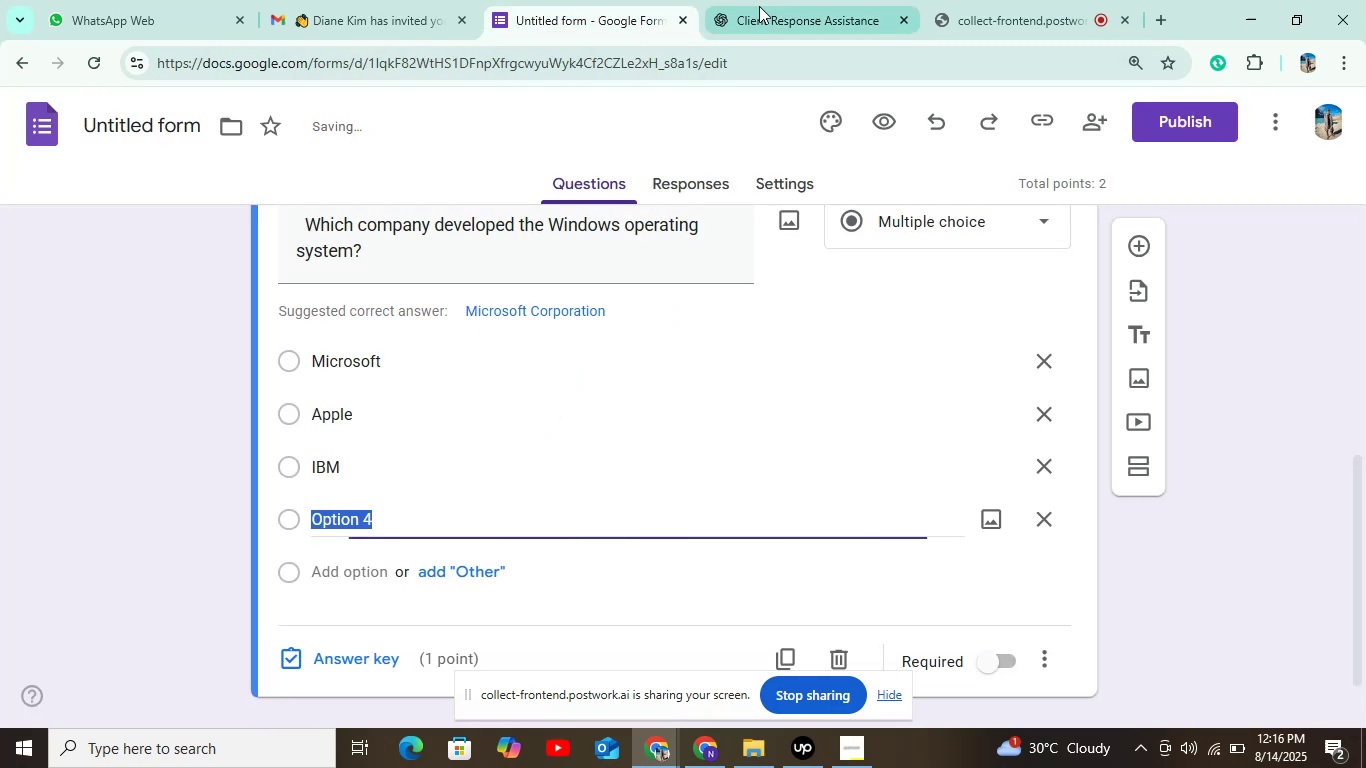 
left_click([771, 0])
 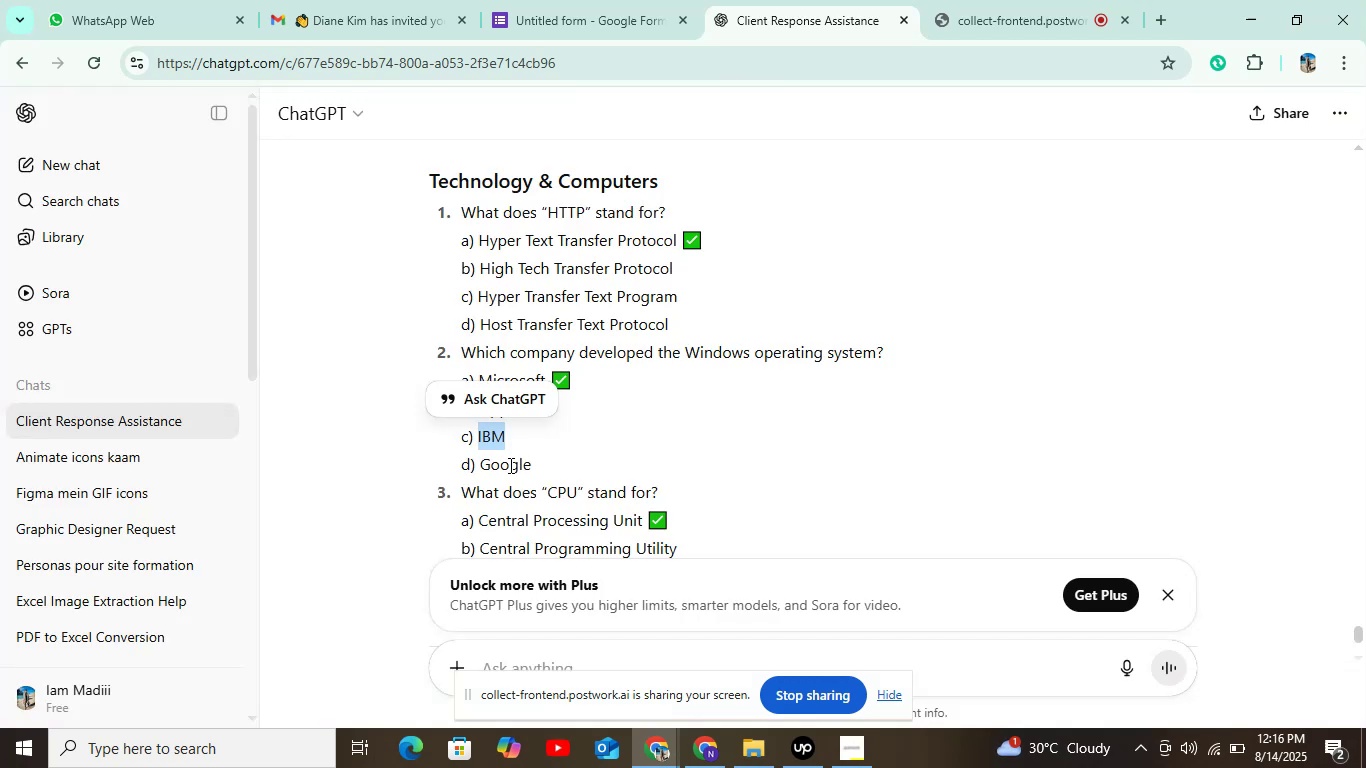 
left_click_drag(start_coordinate=[477, 463], to_coordinate=[548, 455])
 